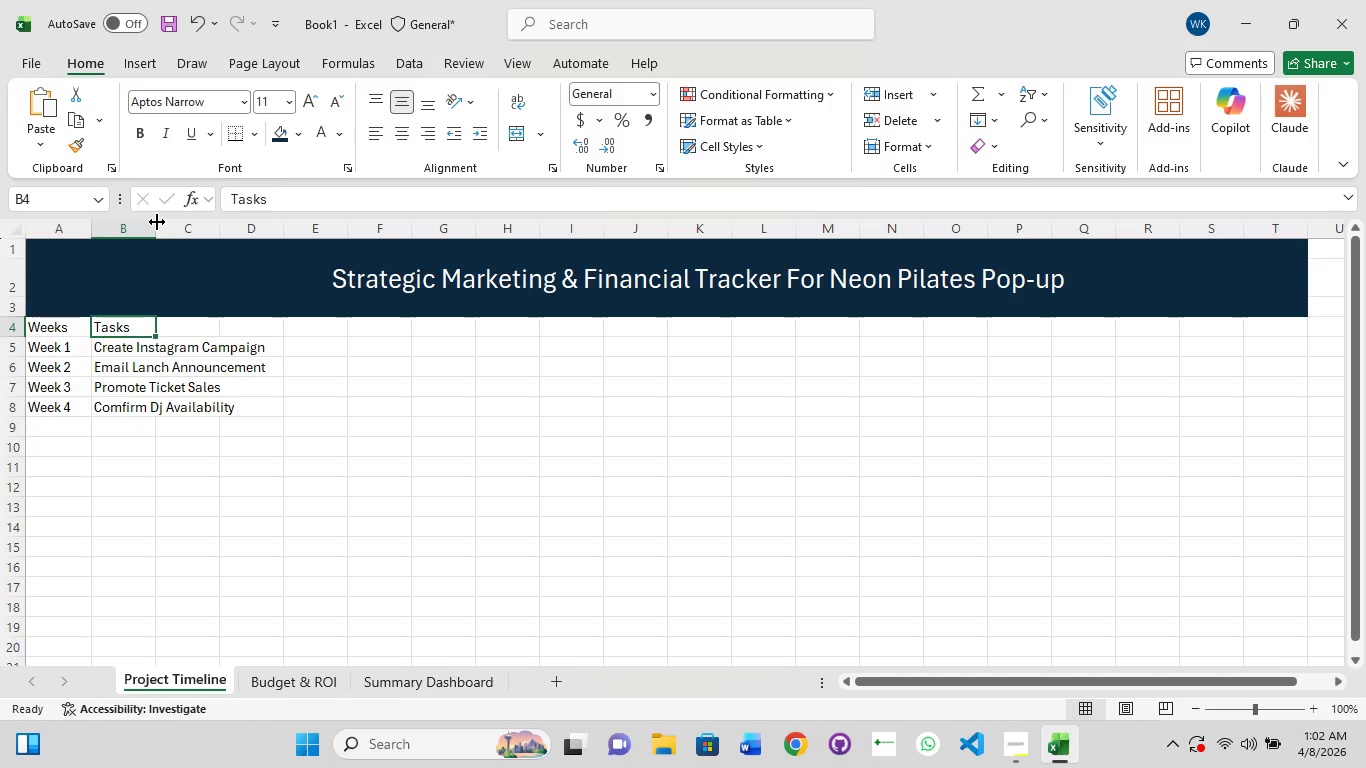 
double_click([157, 222])
 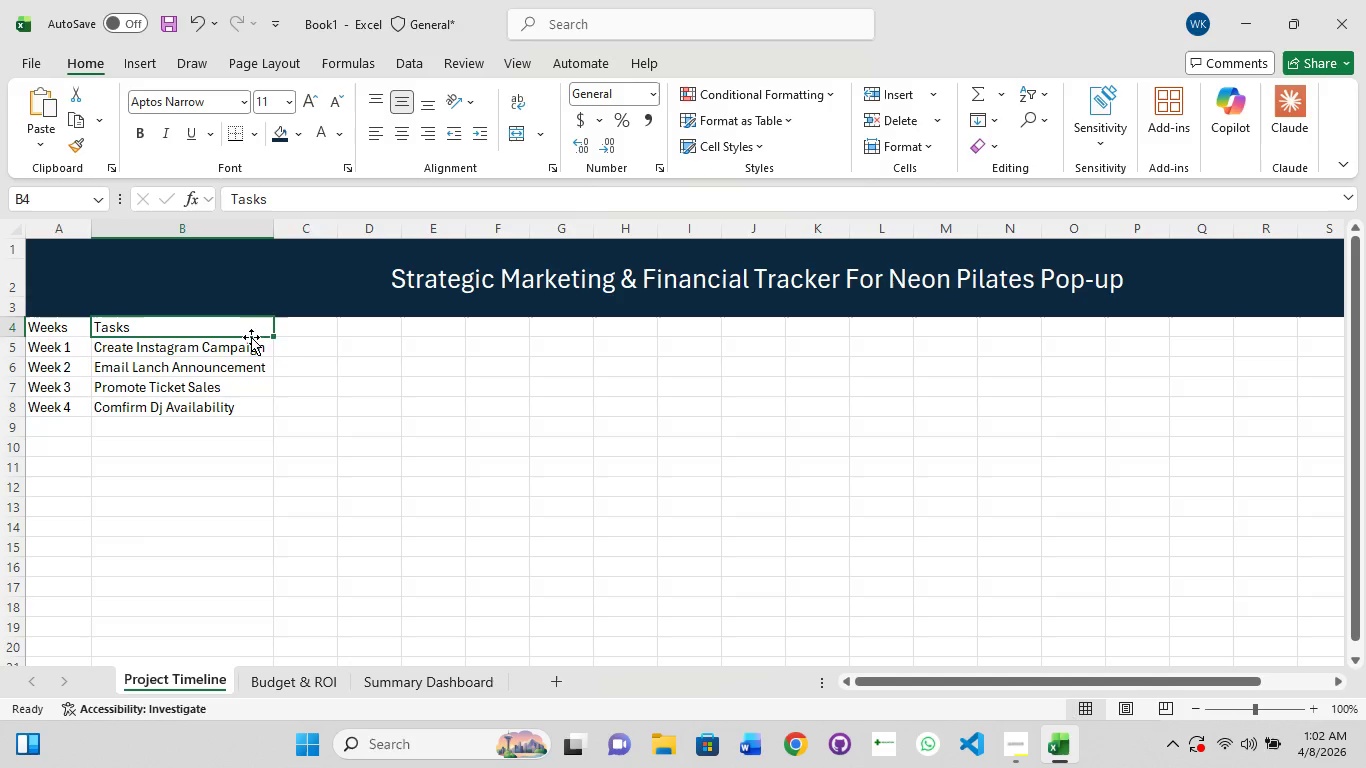 
left_click([326, 335])
 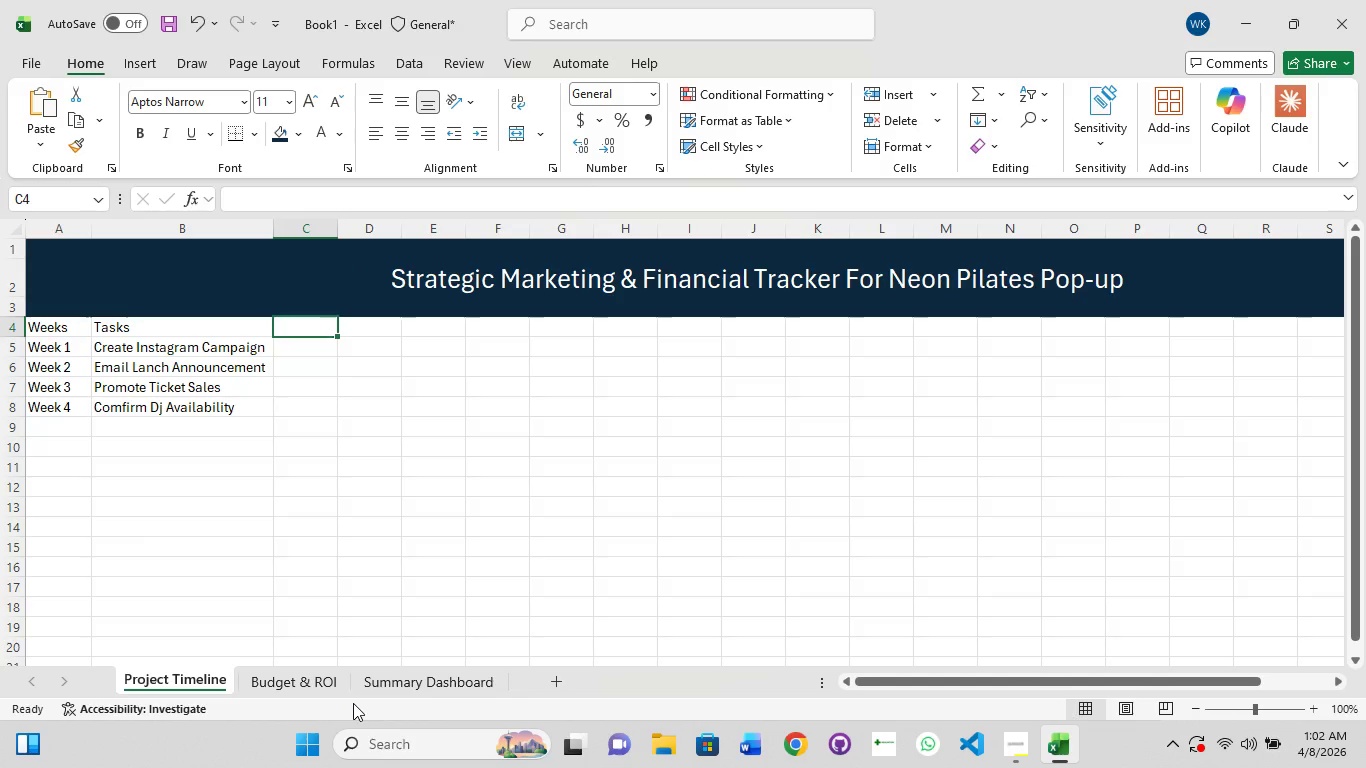 
left_click([288, 679])
 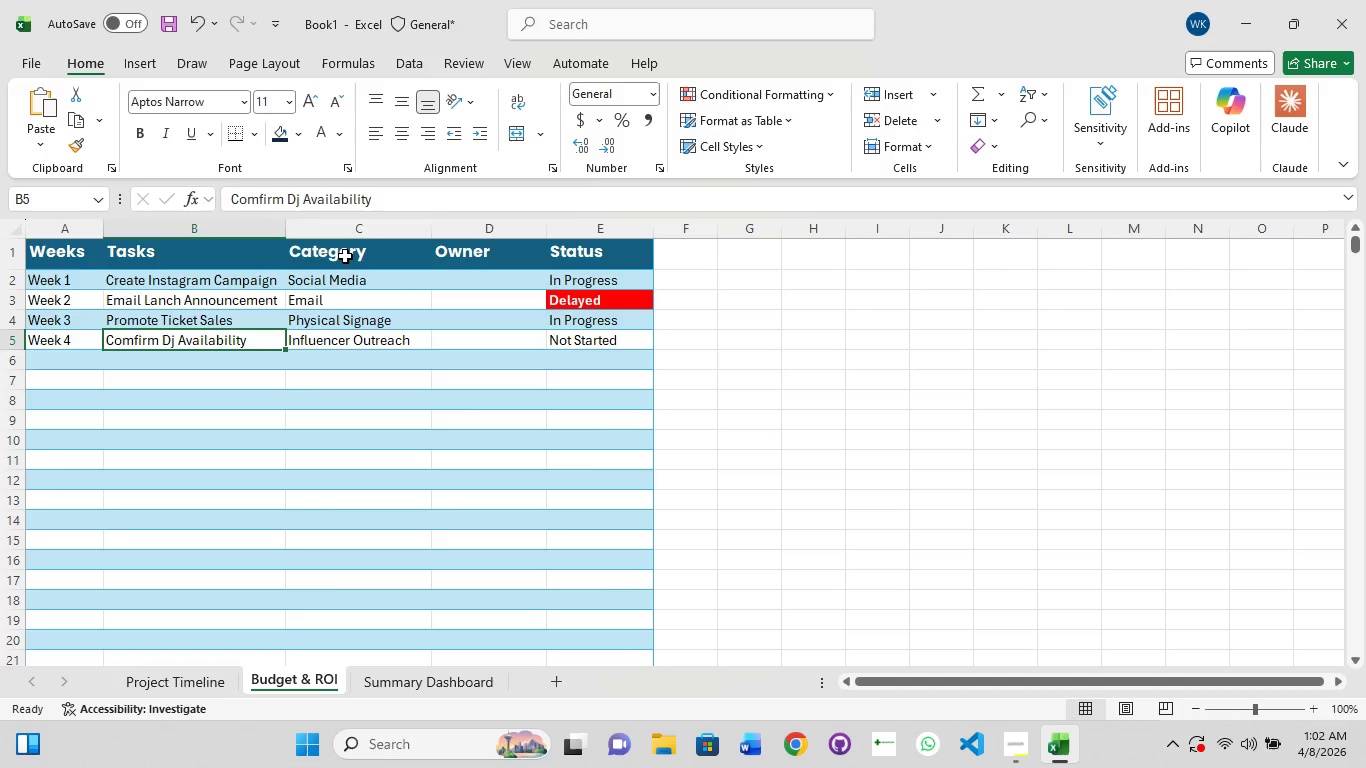 
left_click([345, 256])
 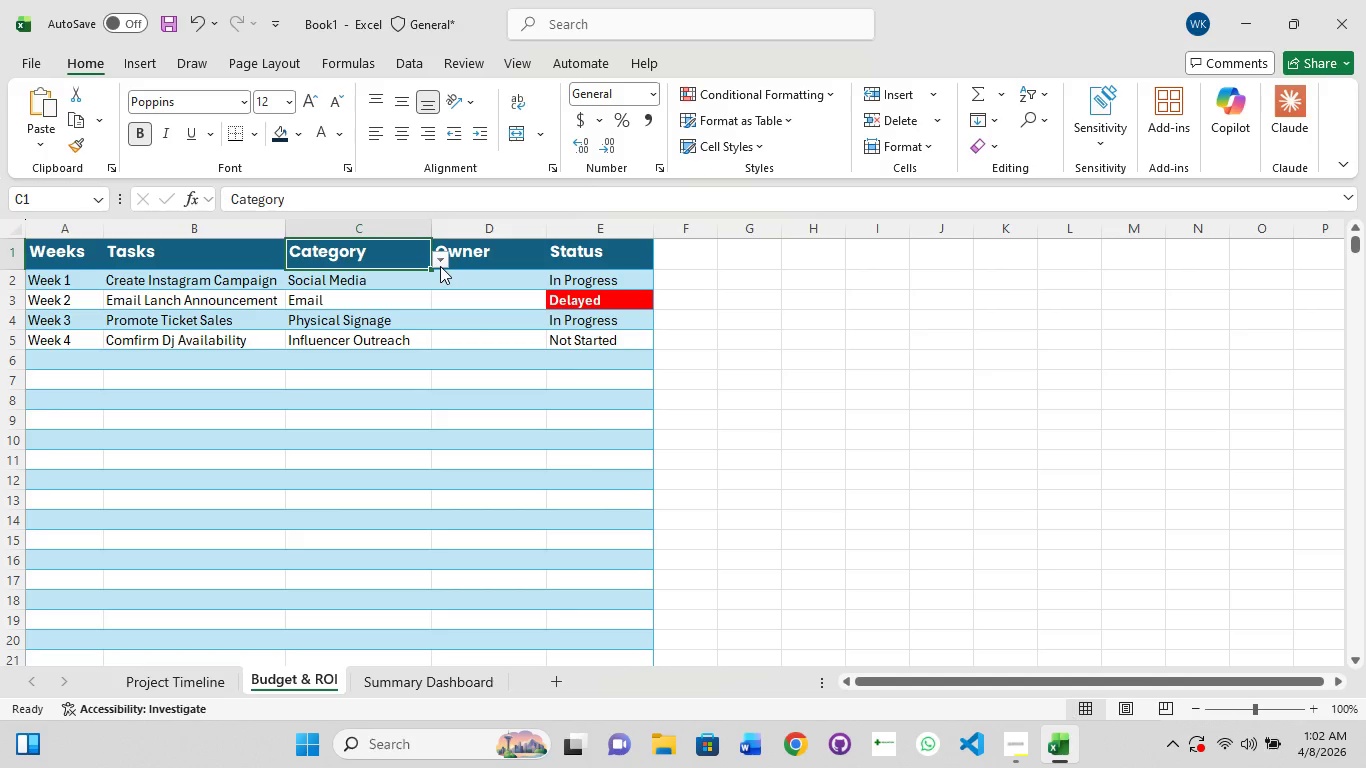 
left_click([441, 261])
 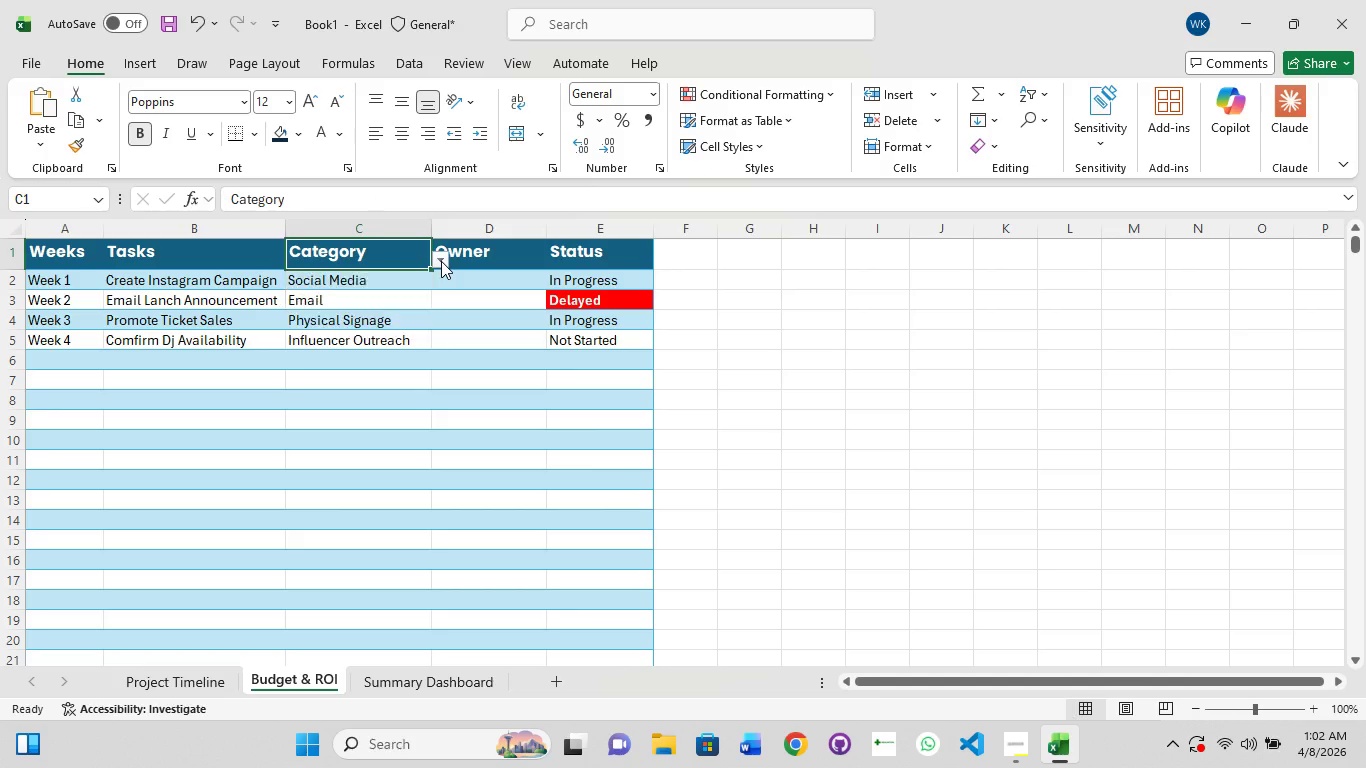 
left_click([441, 261])
 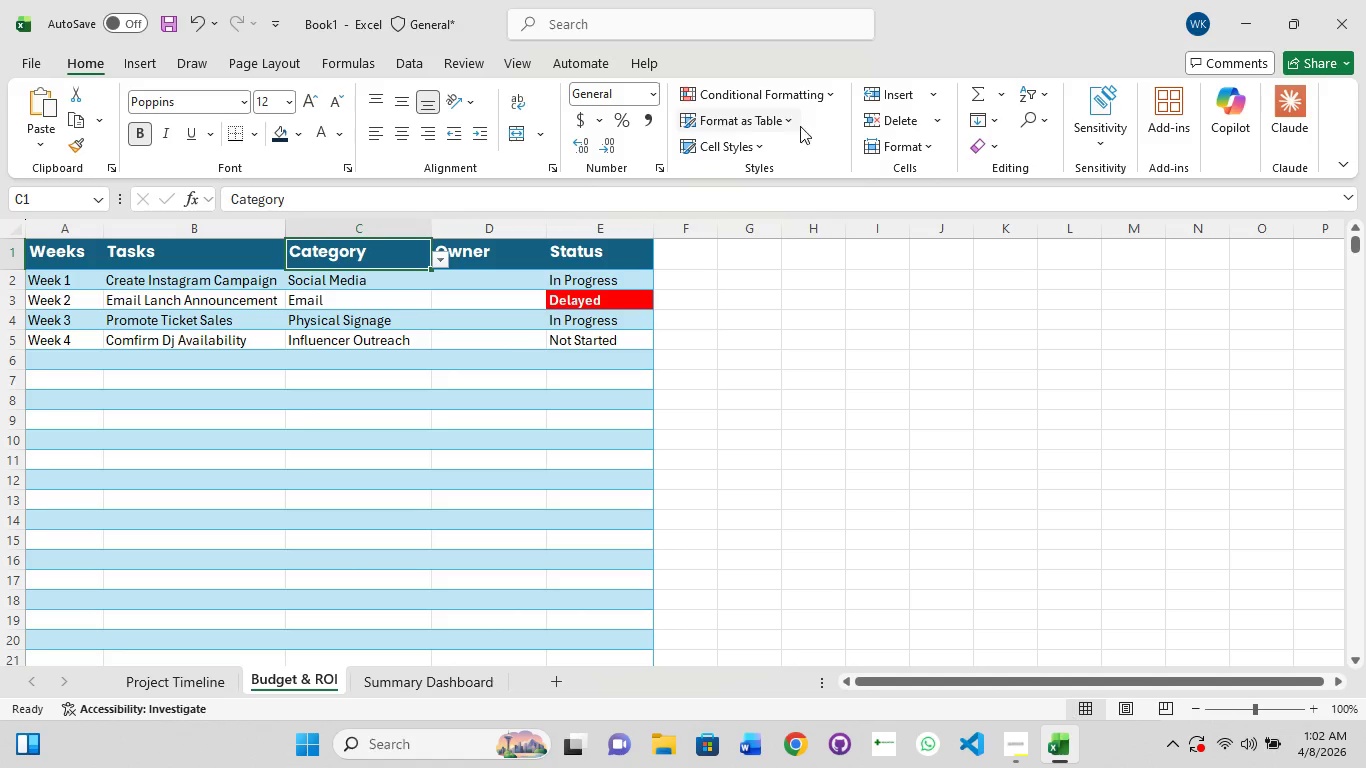 
wait(9.2)
 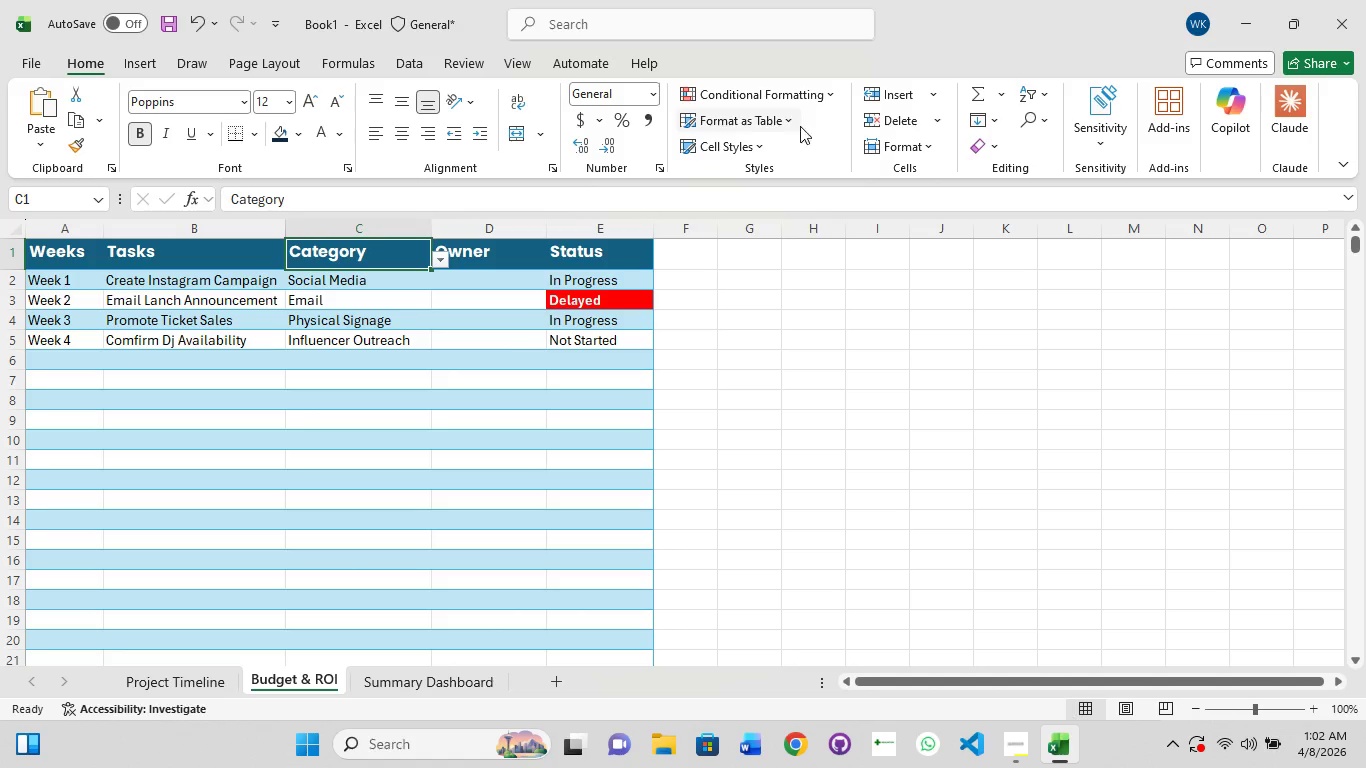 
left_click([421, 70])
 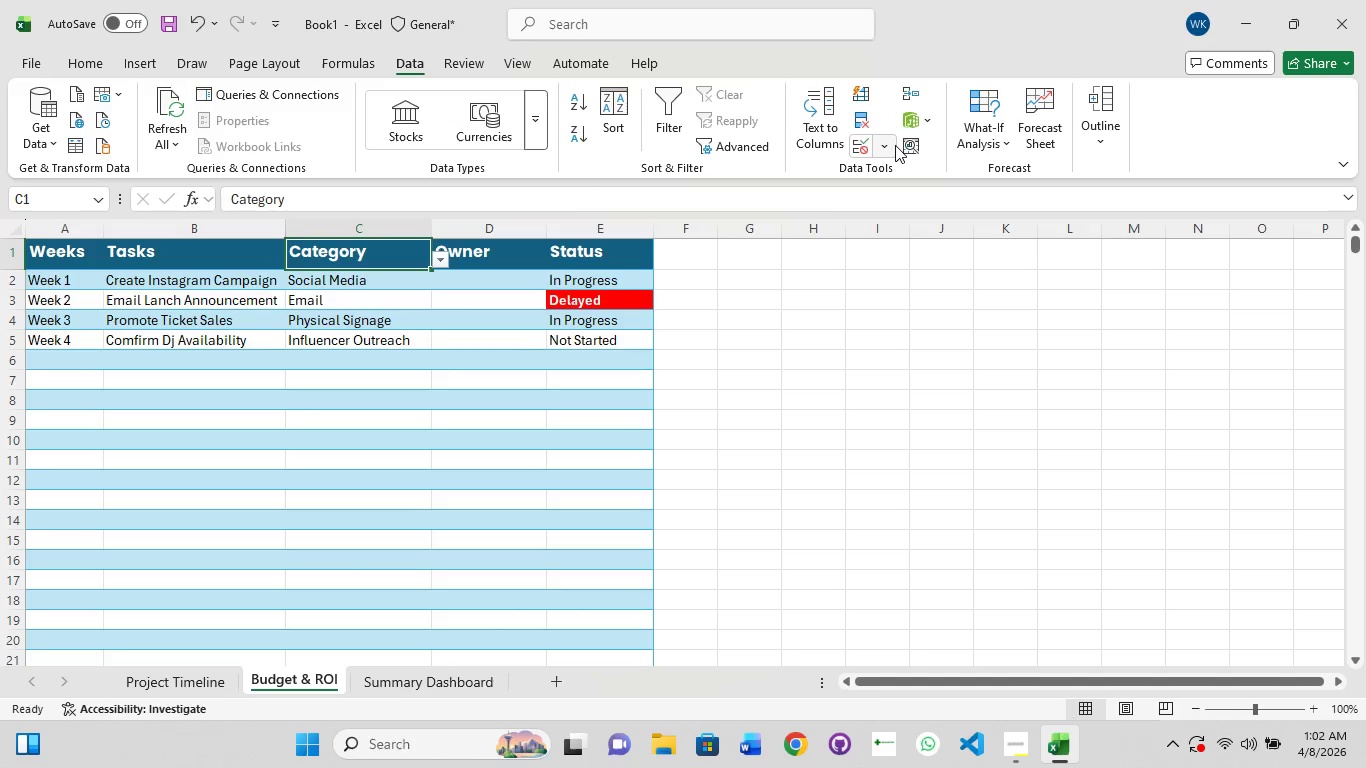 
left_click([895, 148])
 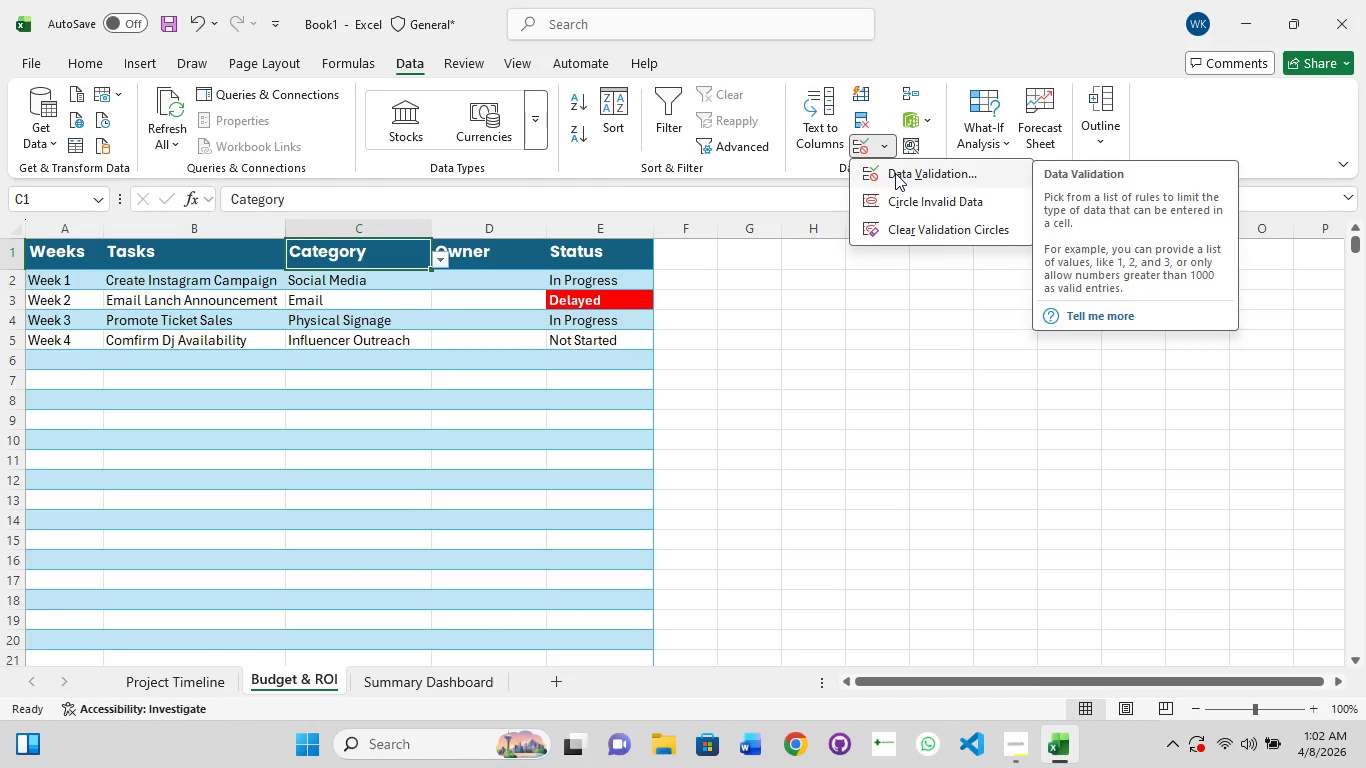 
left_click([895, 173])
 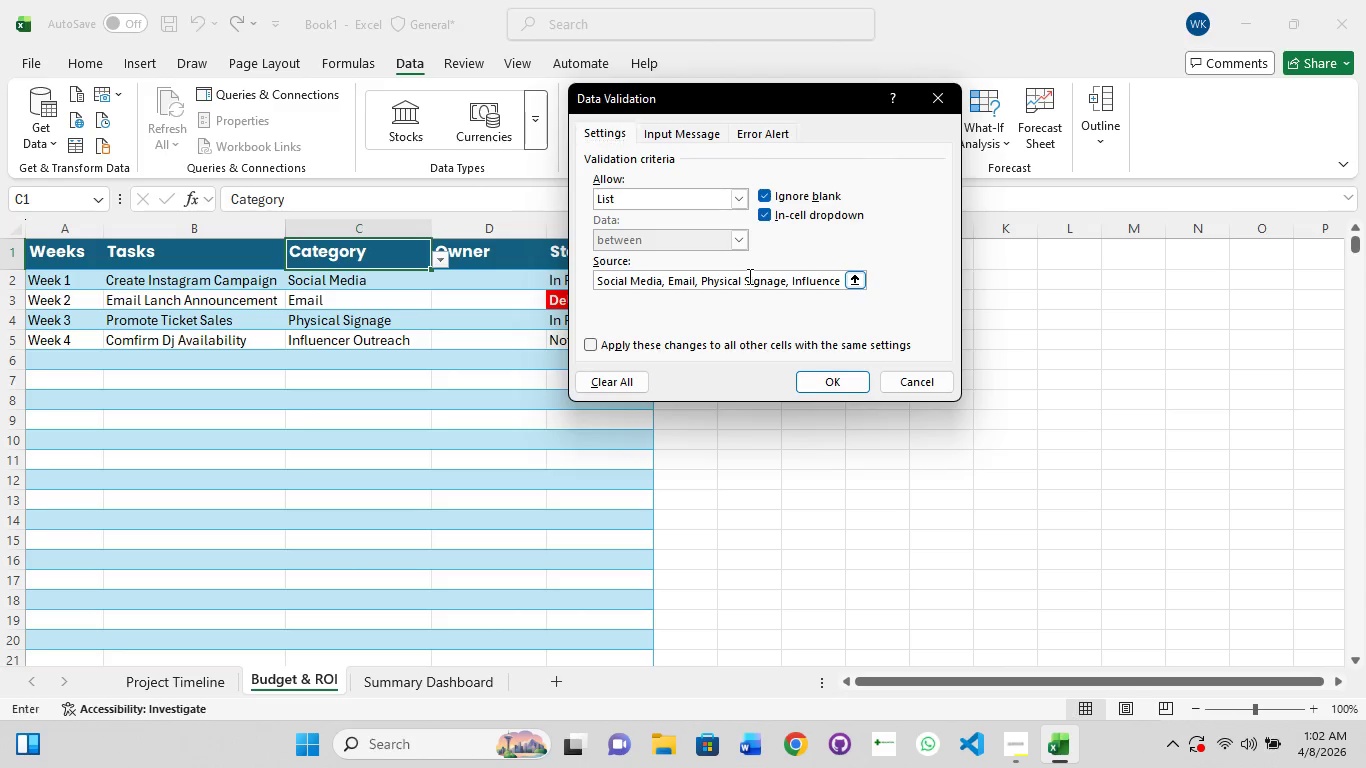 
key(Control+A)
 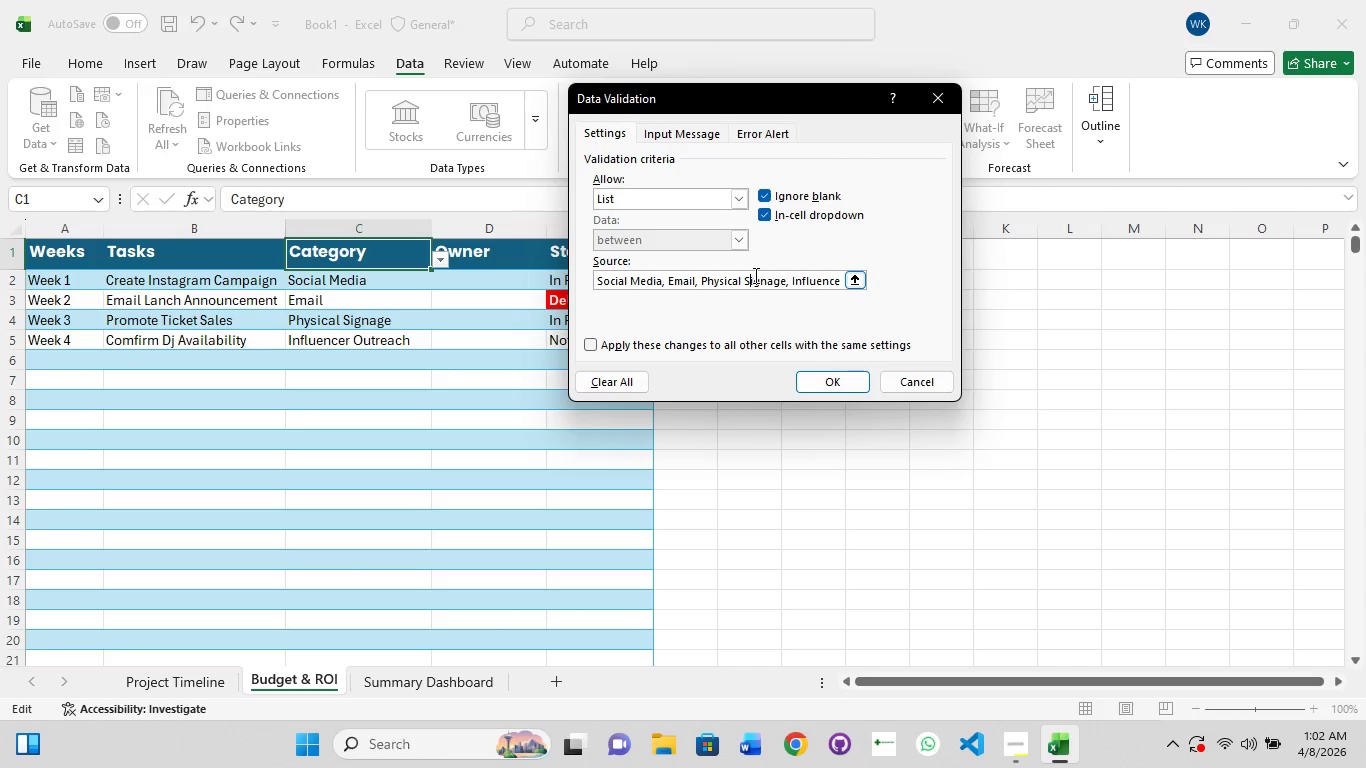 
key(Control+C)
 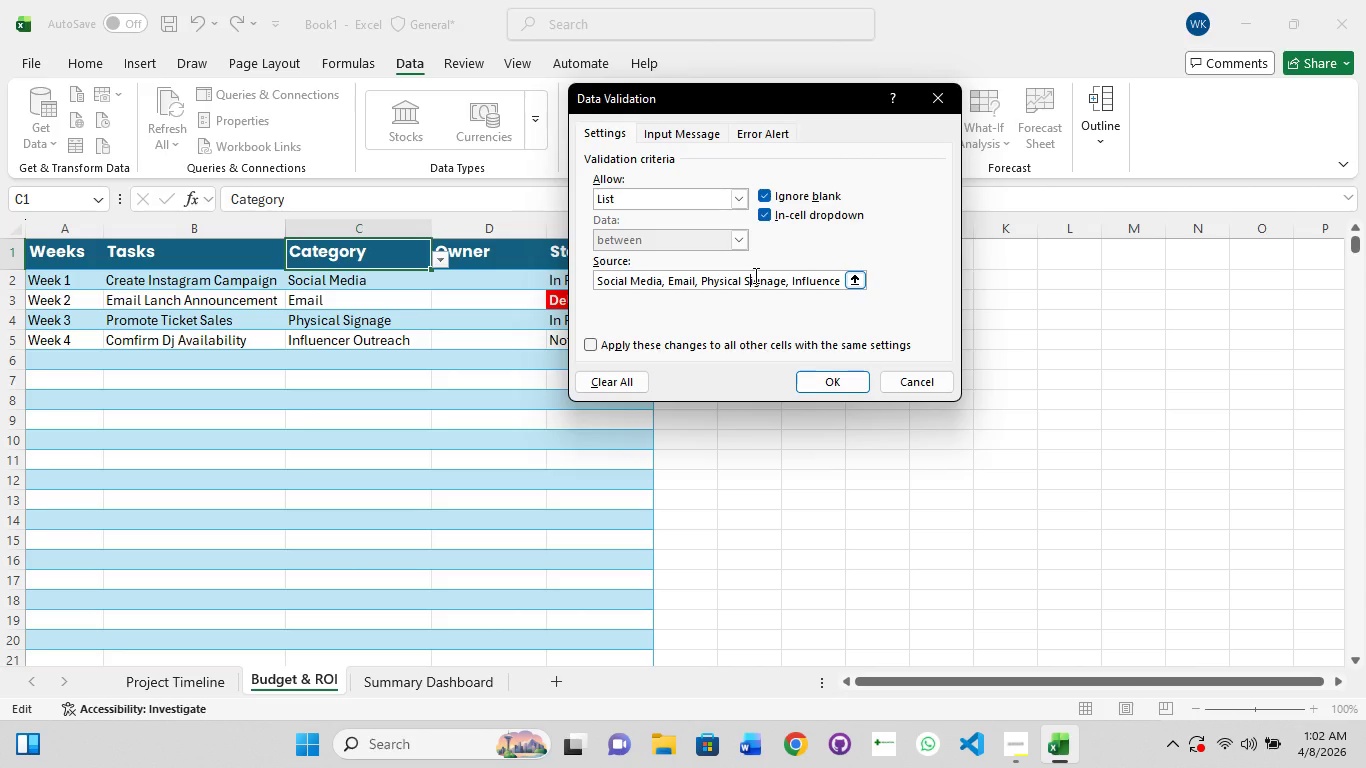 
key(Control+A)
 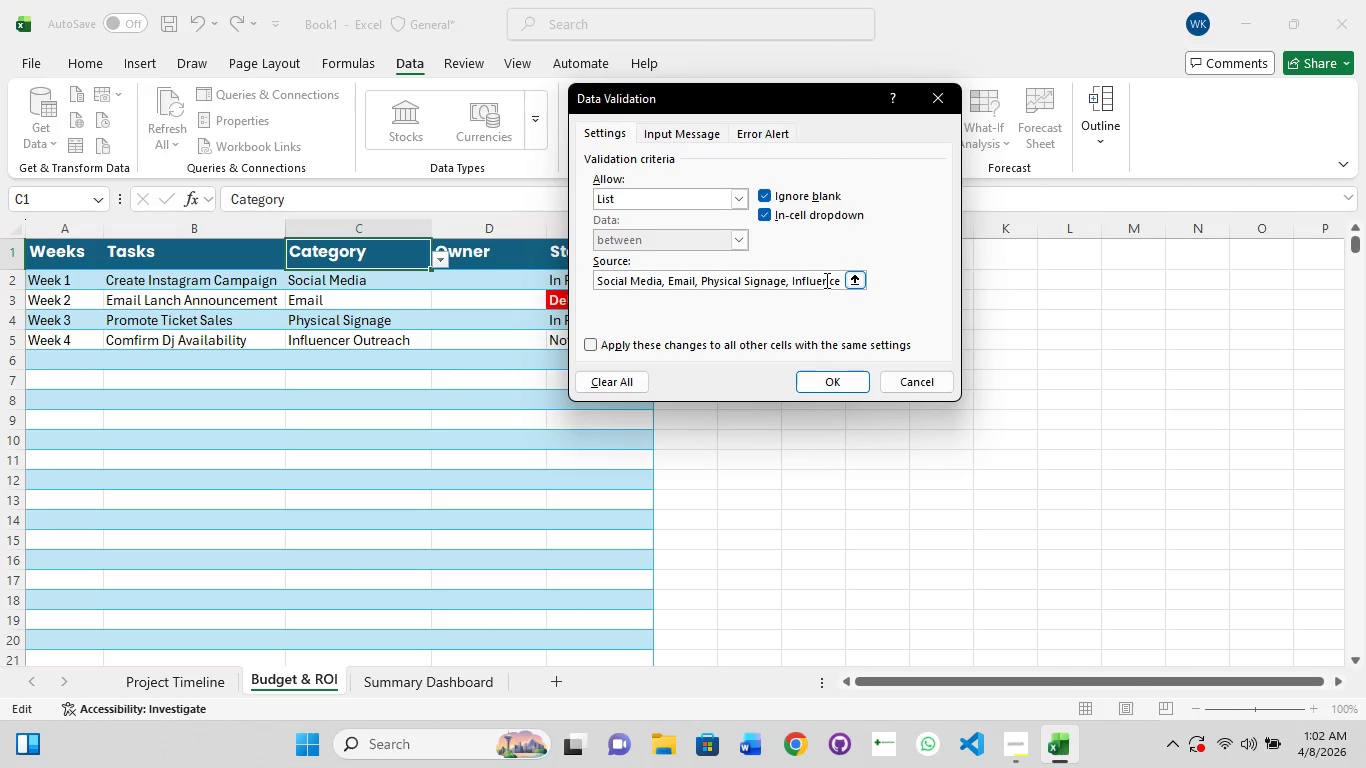 
left_click_drag(start_coordinate=[838, 277], to_coordinate=[579, 278])
 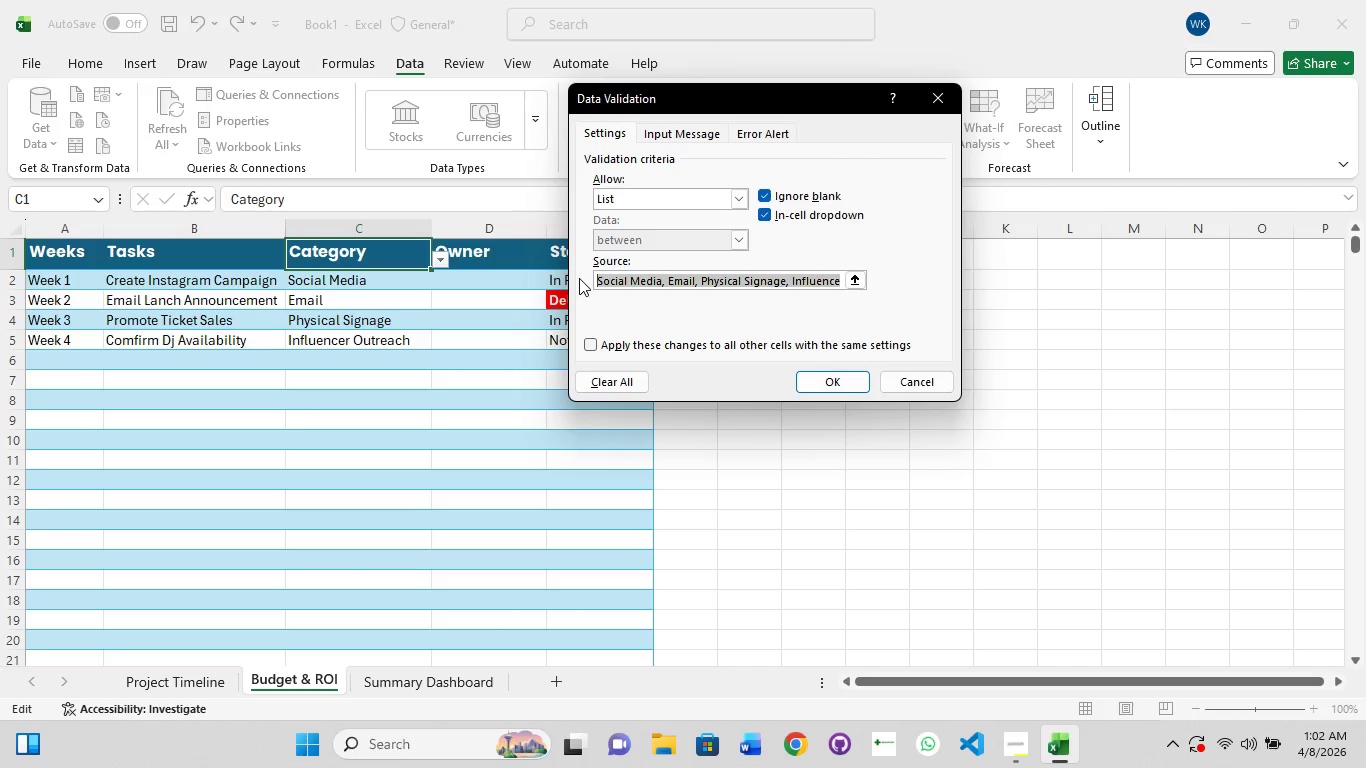 
hold_key(key=C, duration=0.48)
 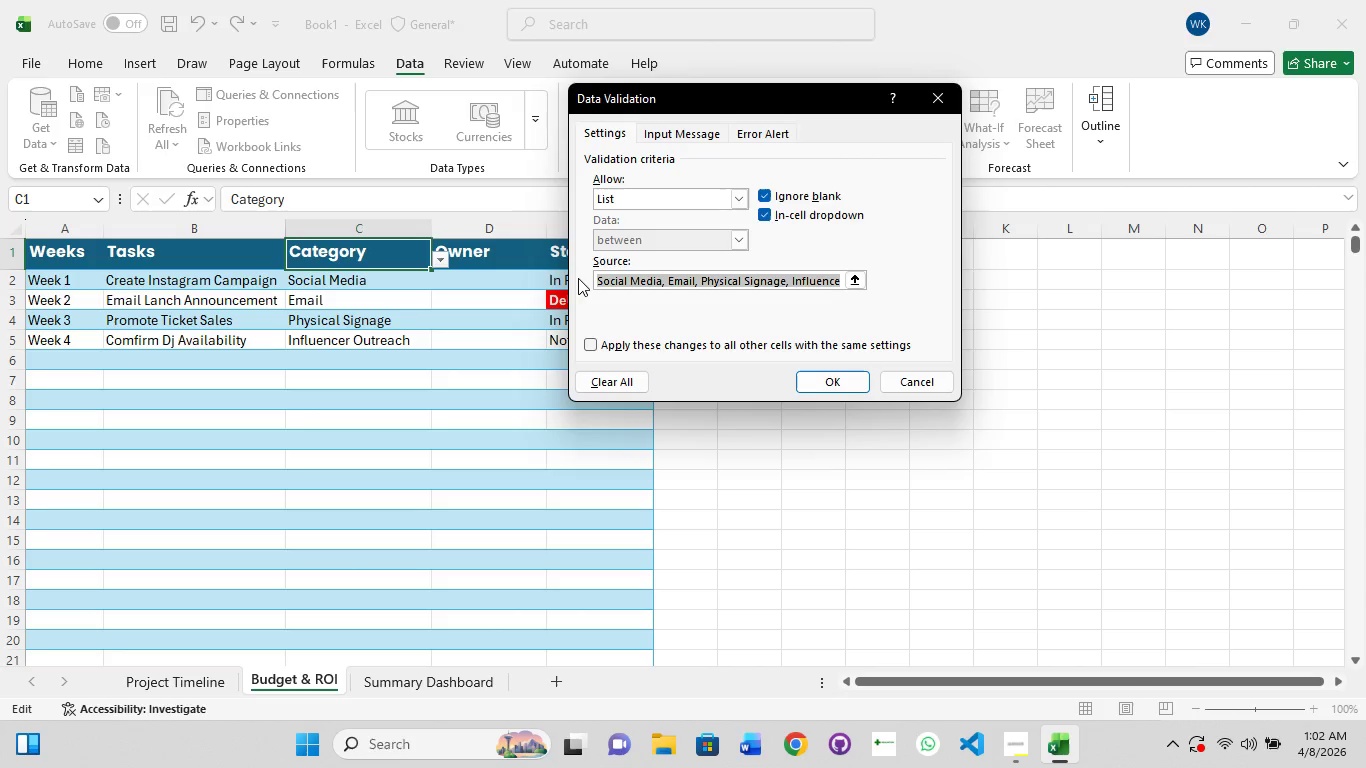 
key(Control+C)
 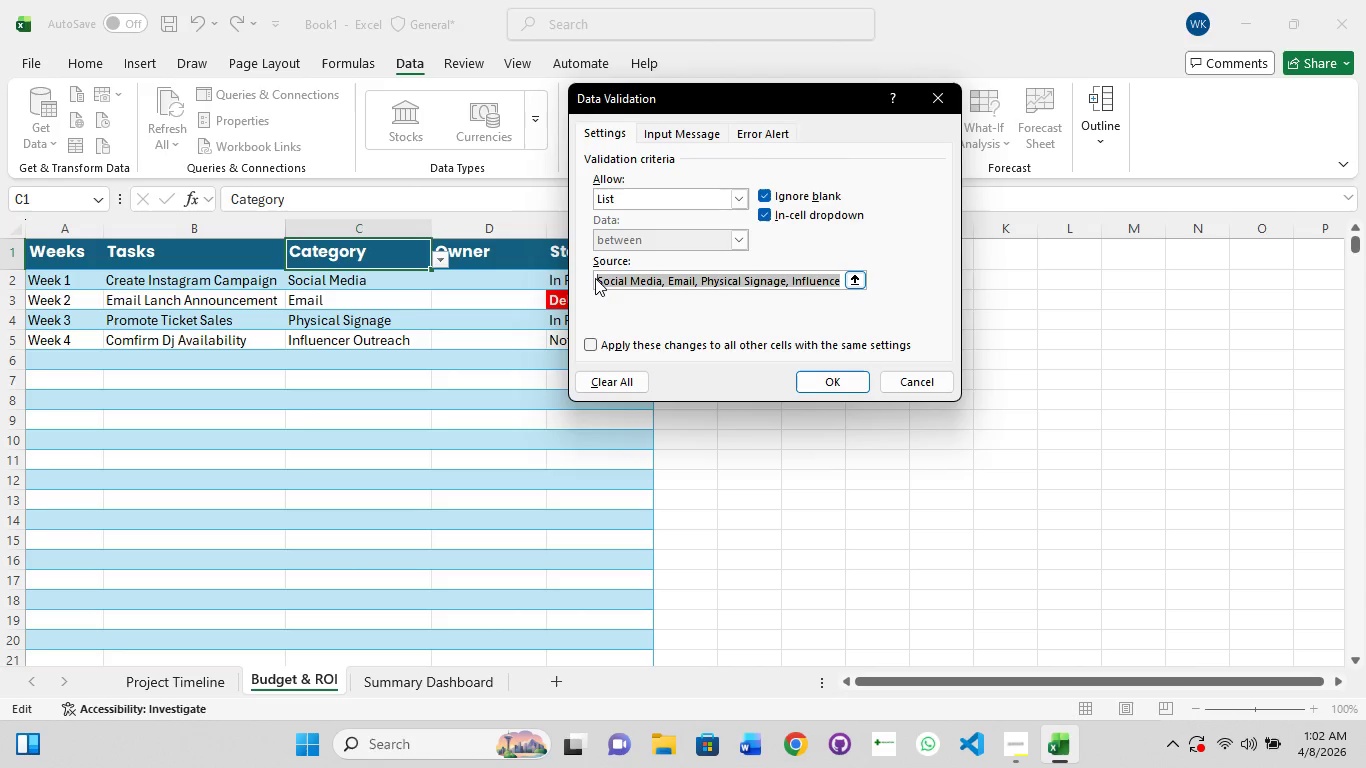 
left_click_drag(start_coordinate=[598, 281], to_coordinate=[847, 280])
 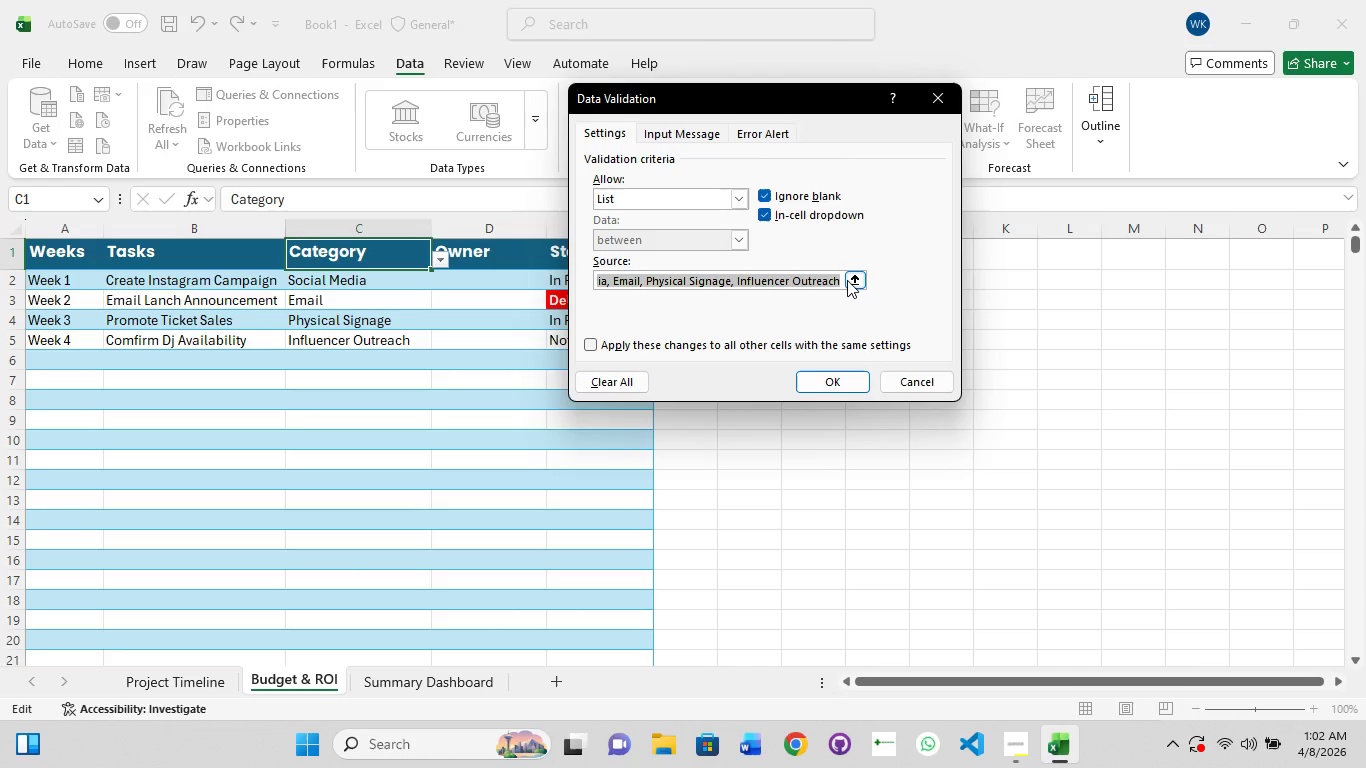 
key(Control+C)
 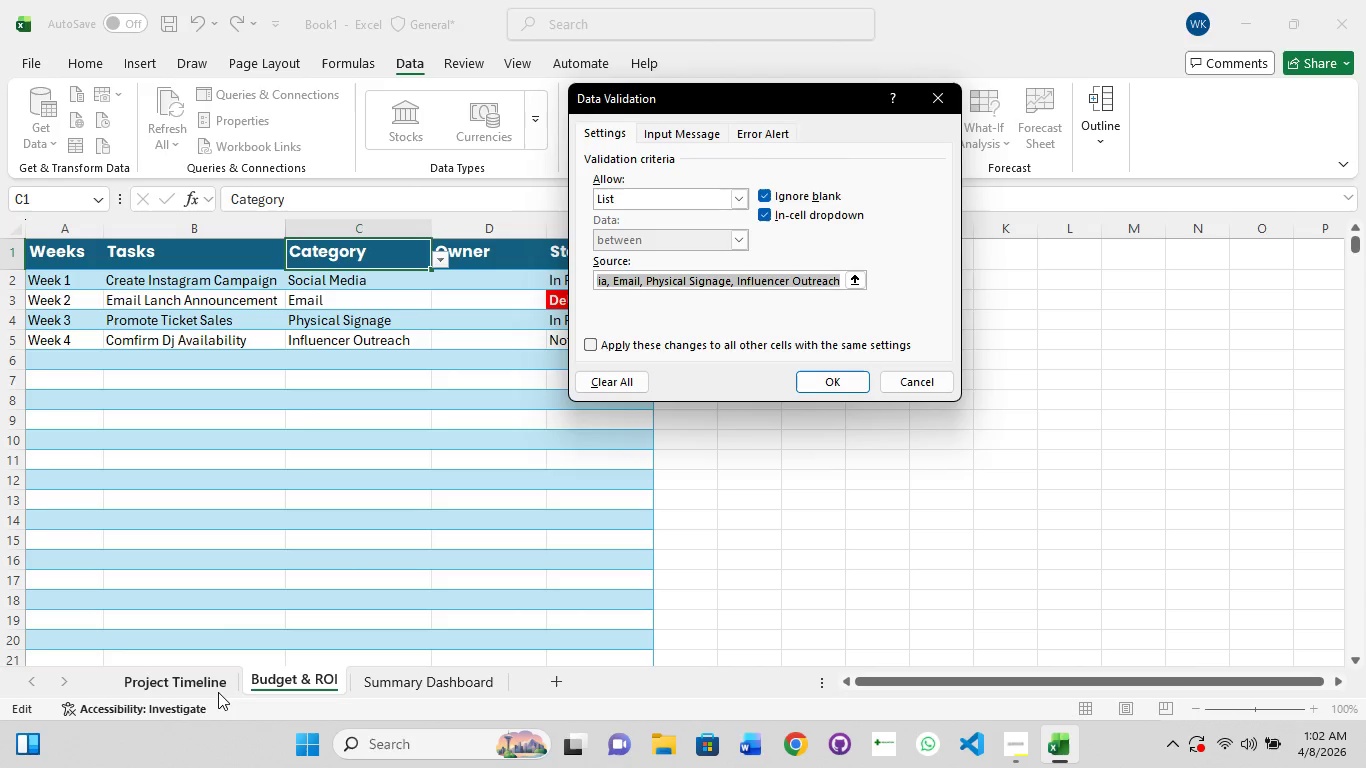 
left_click([198, 673])
 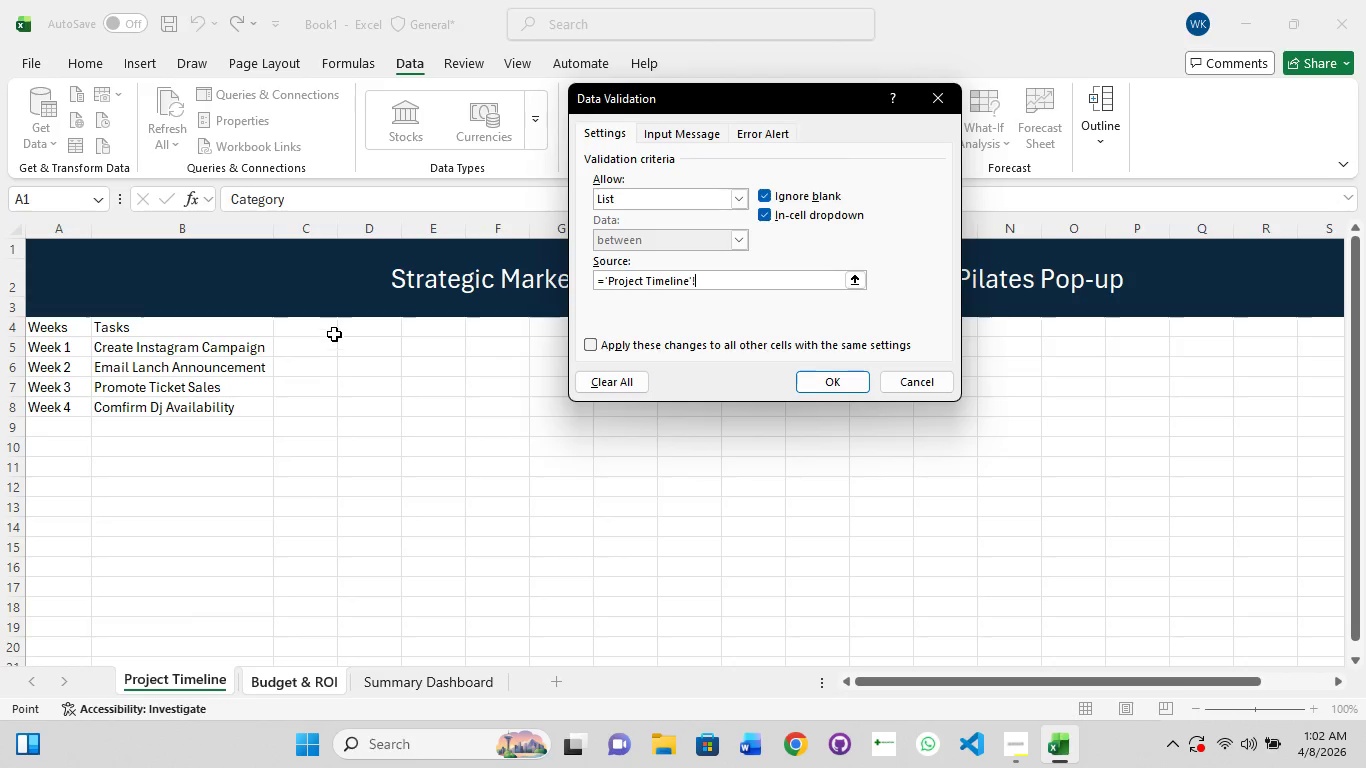 
left_click([314, 328])
 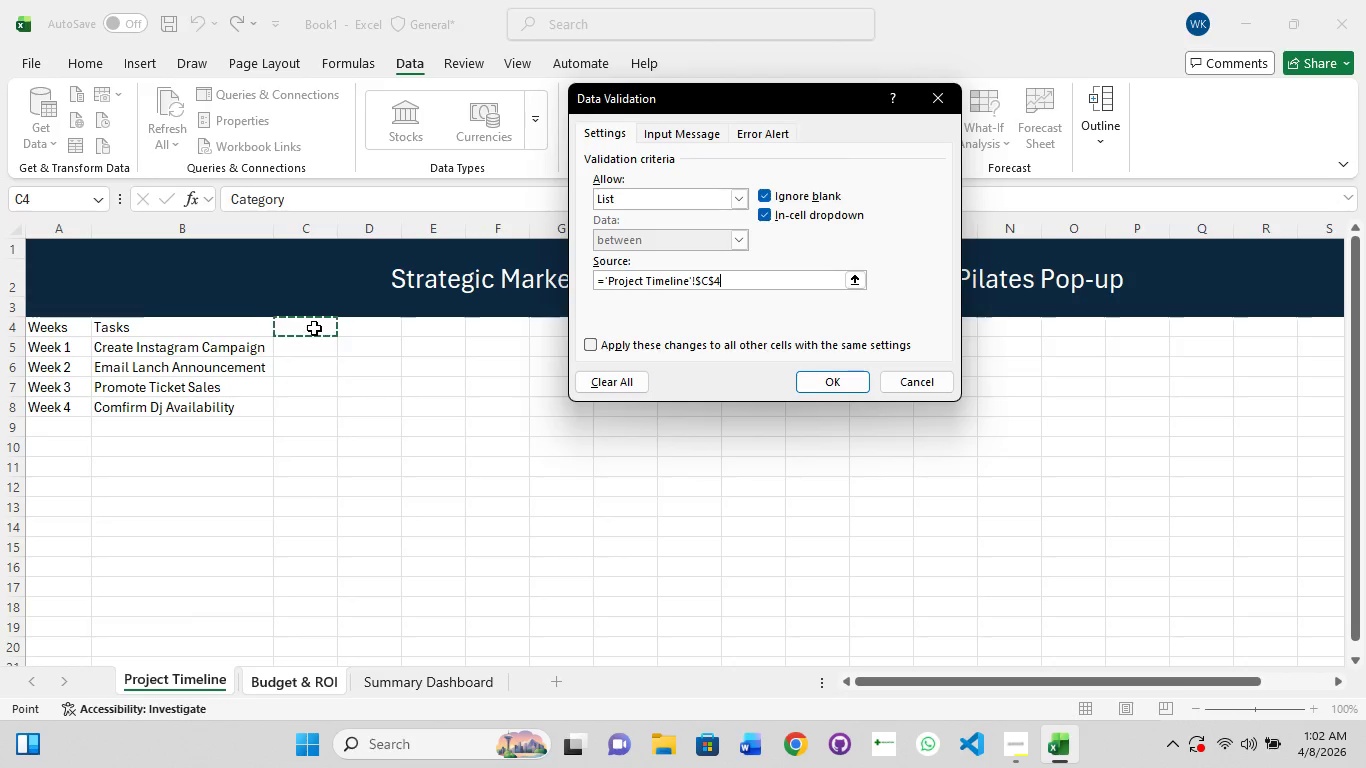 
left_click([314, 328])
 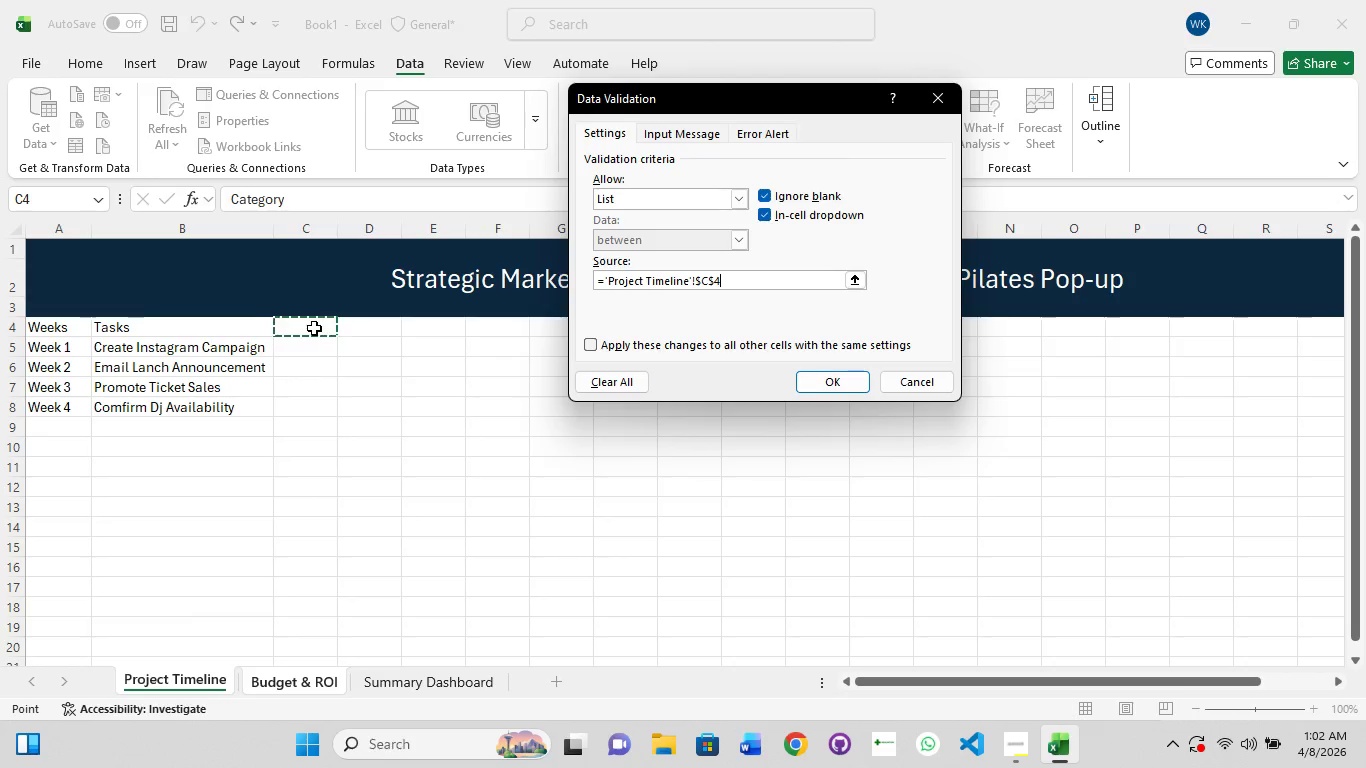 
left_click([314, 328])
 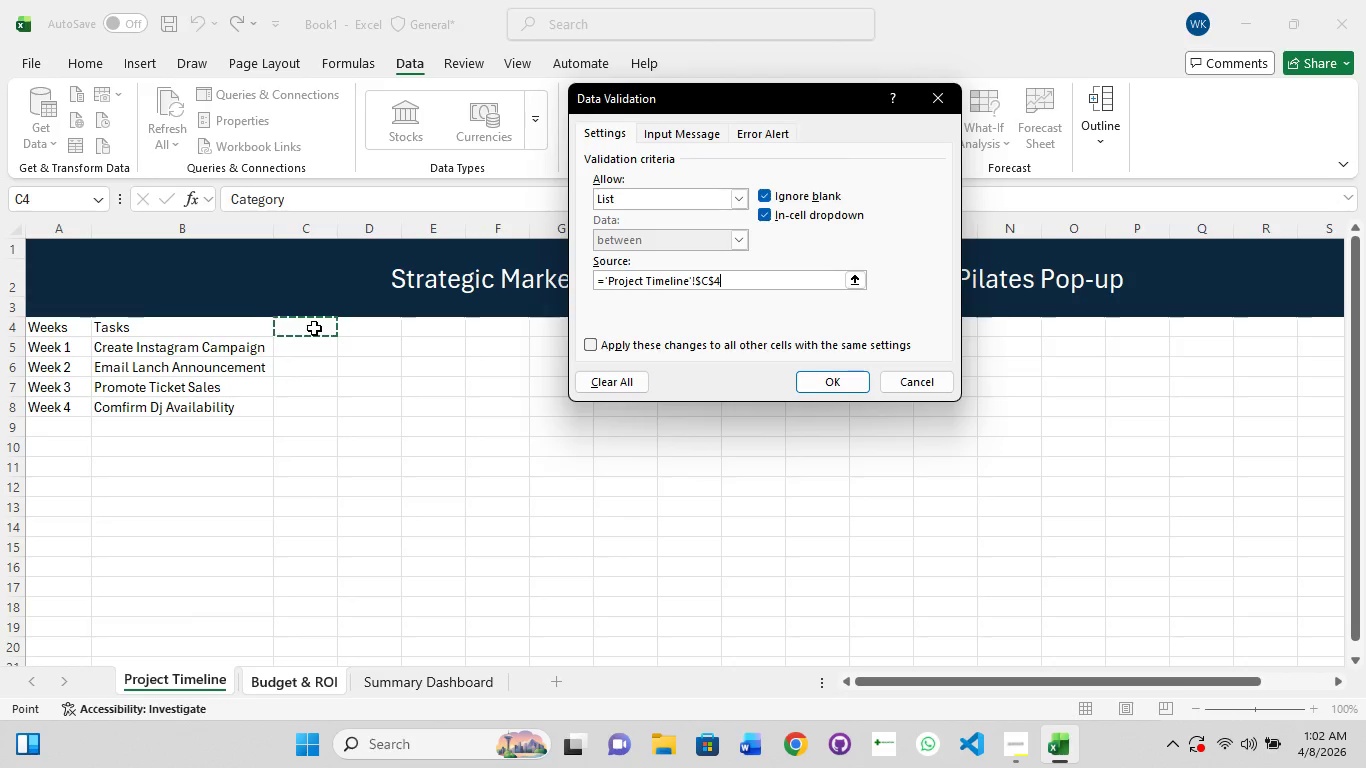 
left_click([314, 328])
 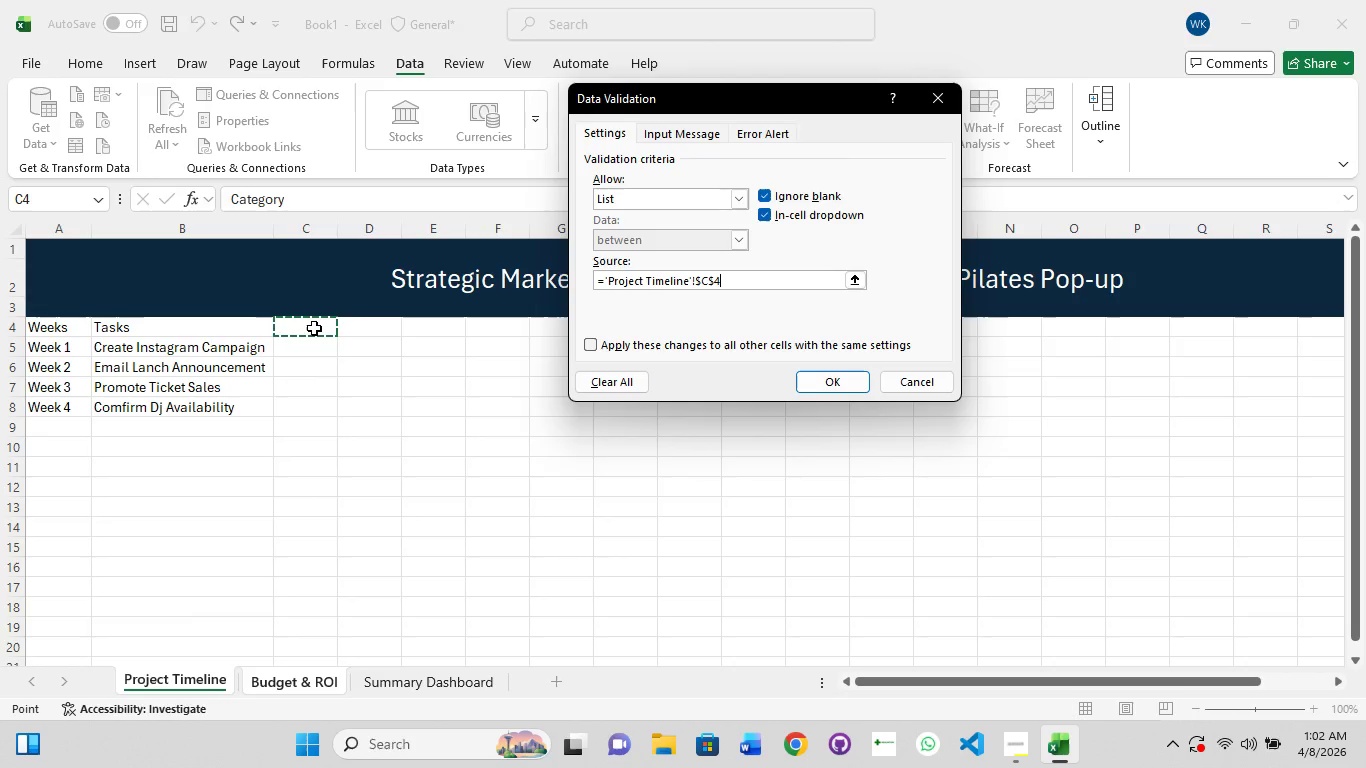 
left_click([314, 328])
 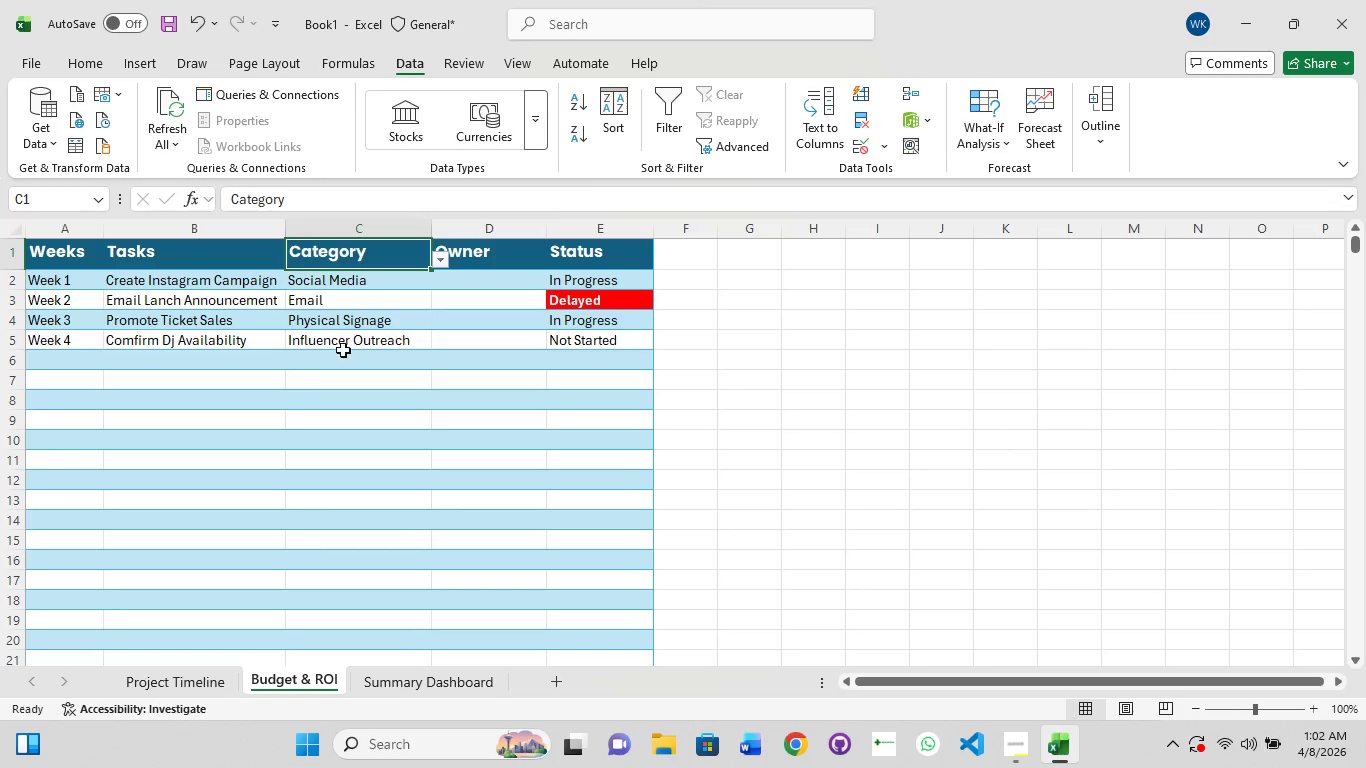 
left_click([201, 677])
 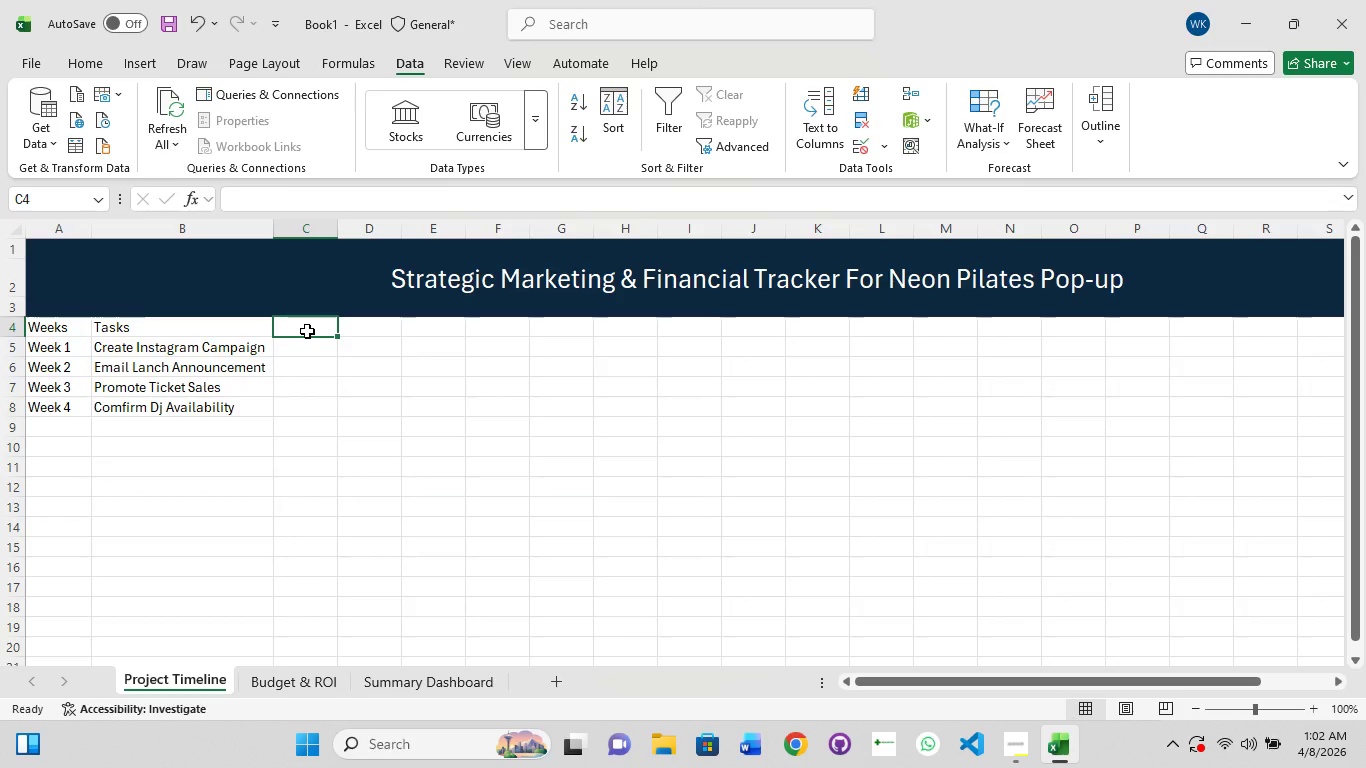 
left_click([307, 331])
 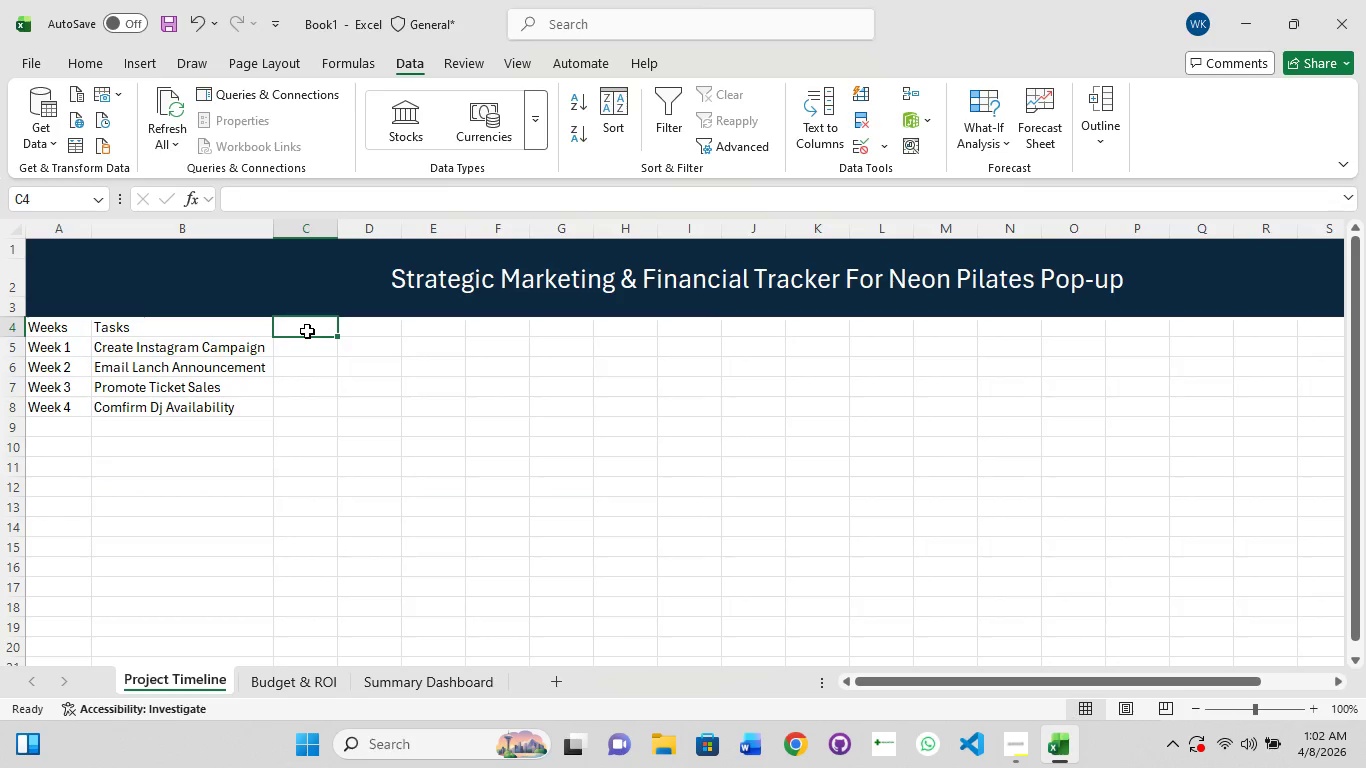 
left_click([307, 331])
 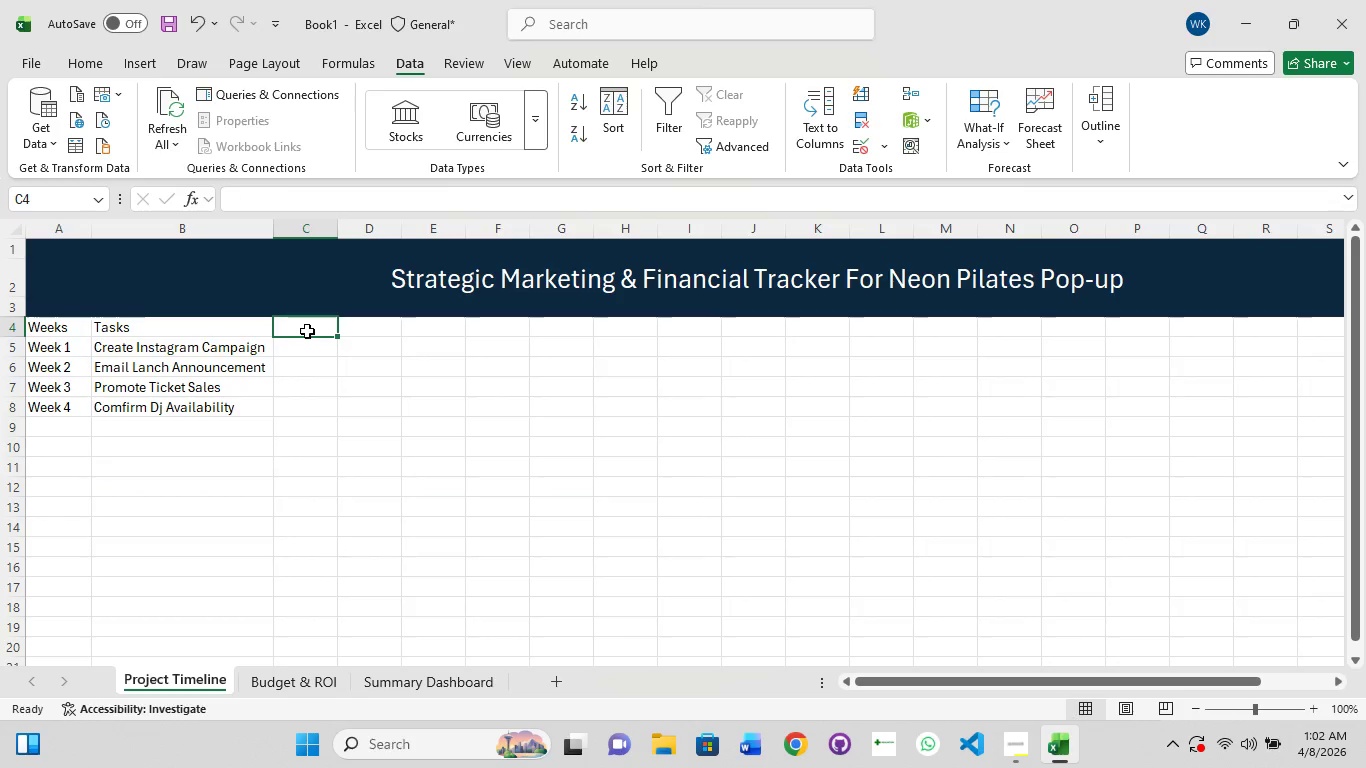 
double_click([307, 331])
 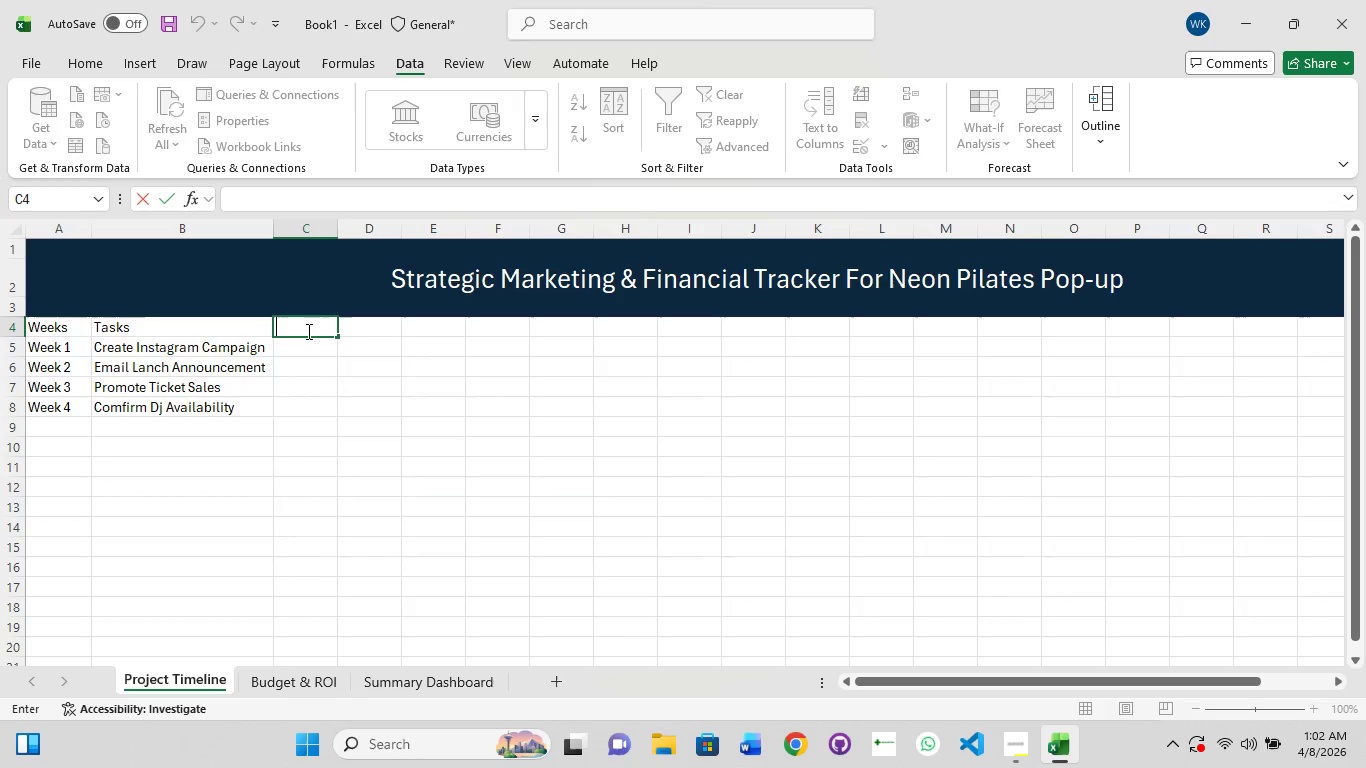 
type(Category)
 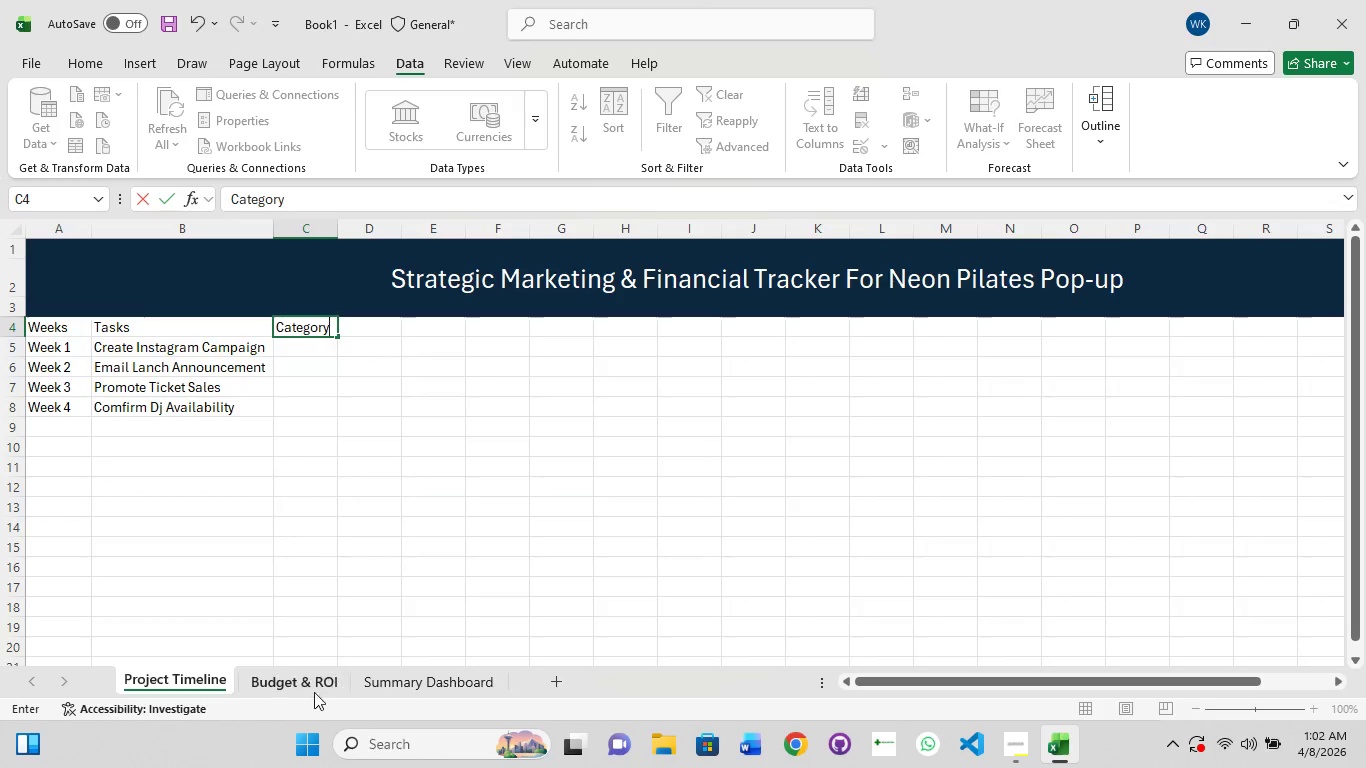 
left_click([286, 677])
 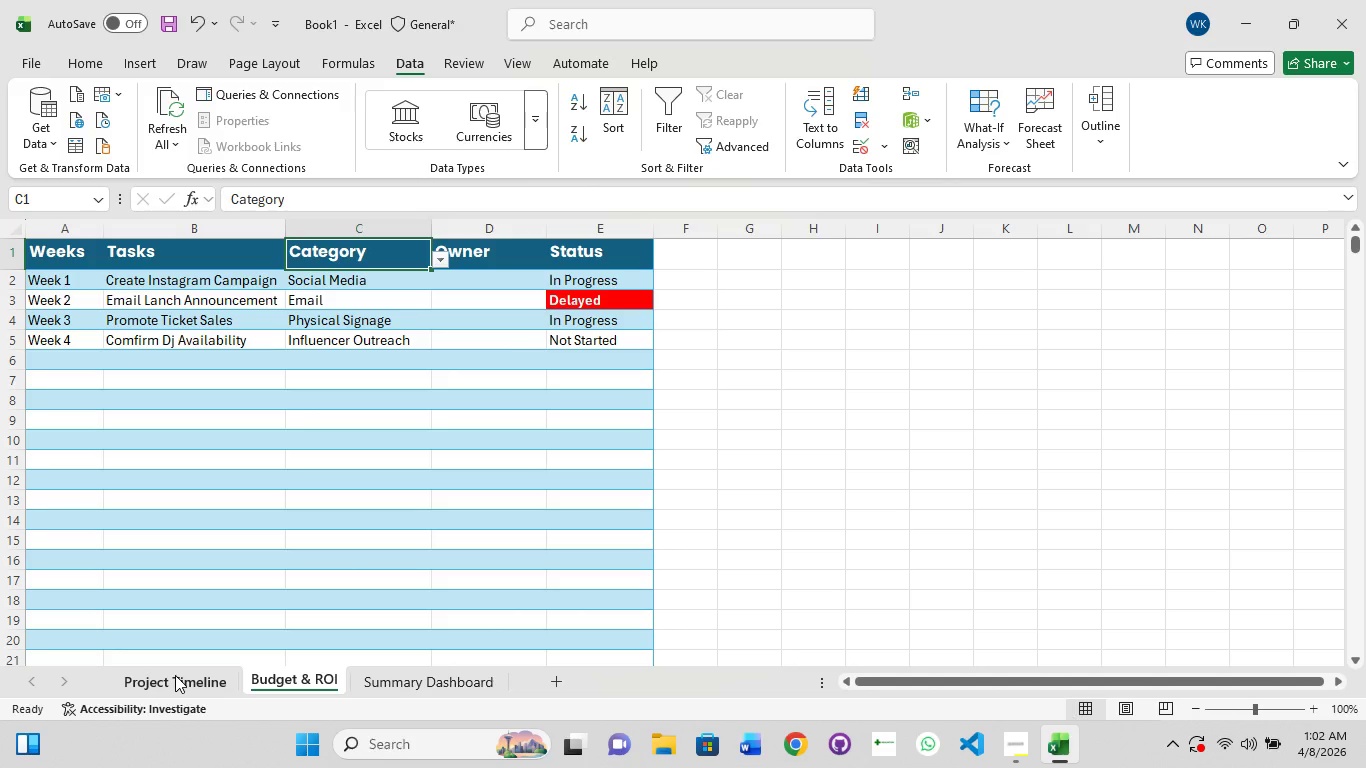 
left_click([175, 675])
 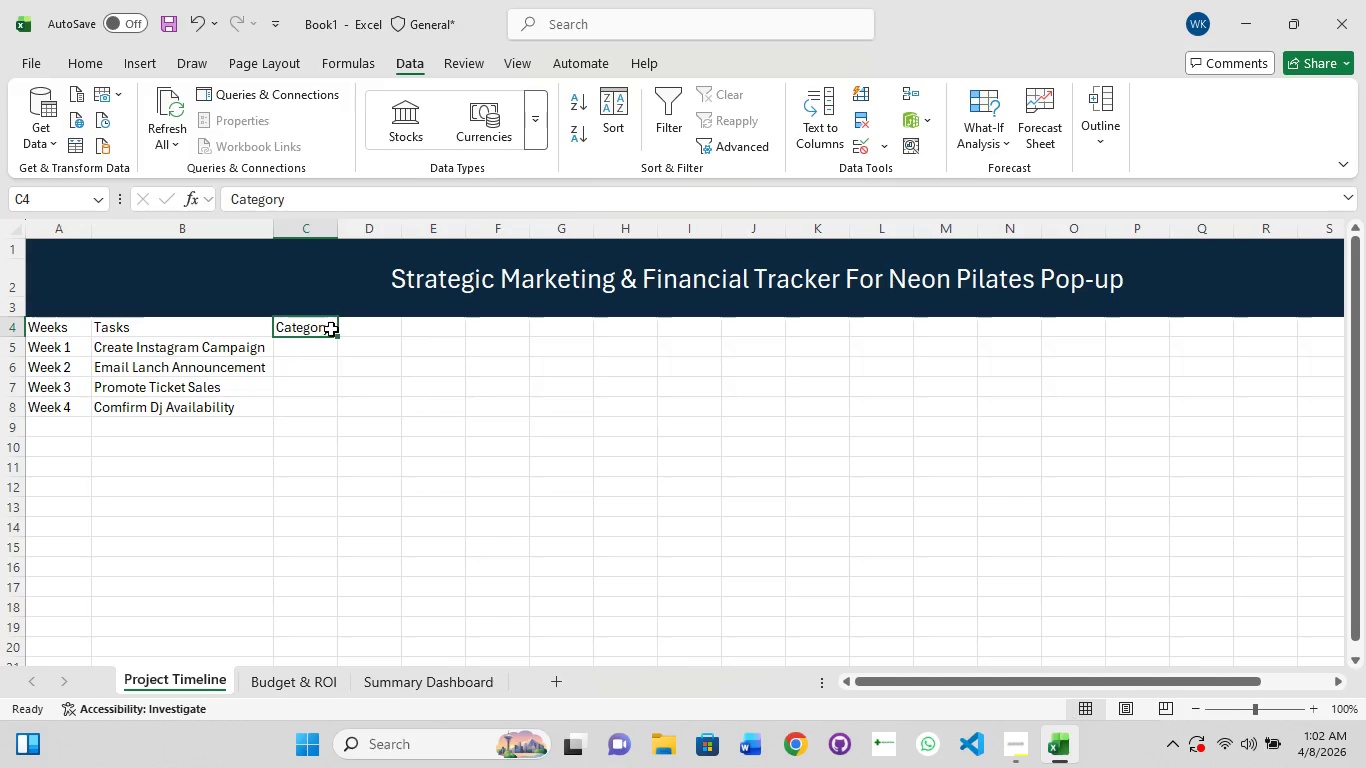 
left_click([331, 329])
 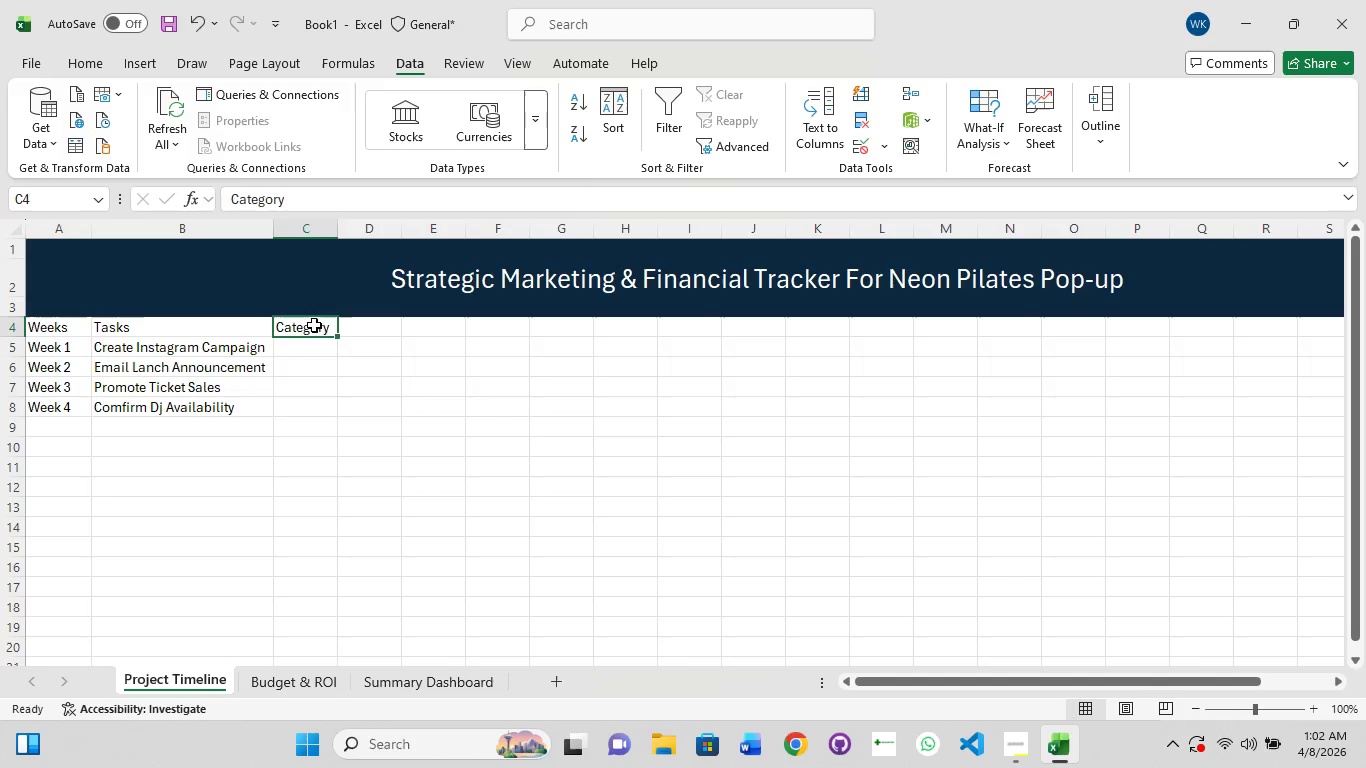 
double_click([313, 232])
 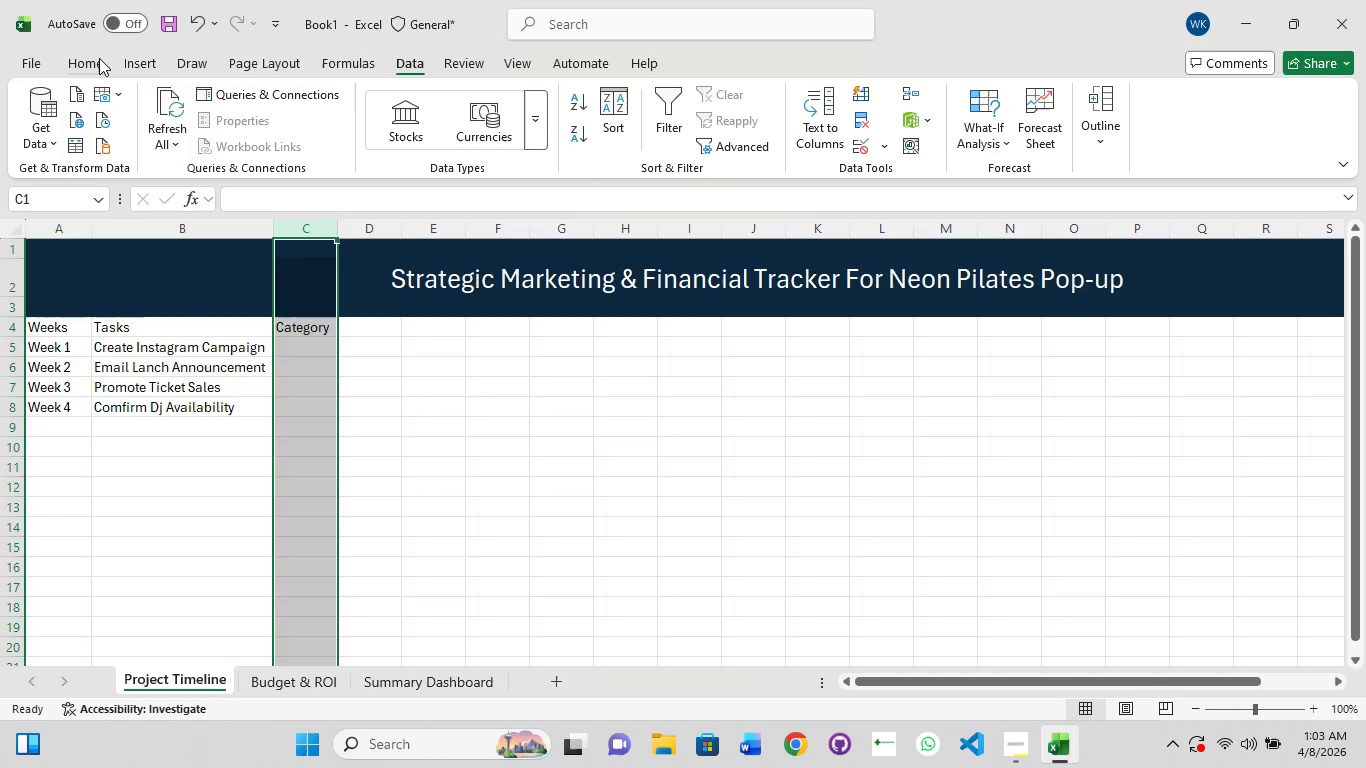 
left_click([99, 58])
 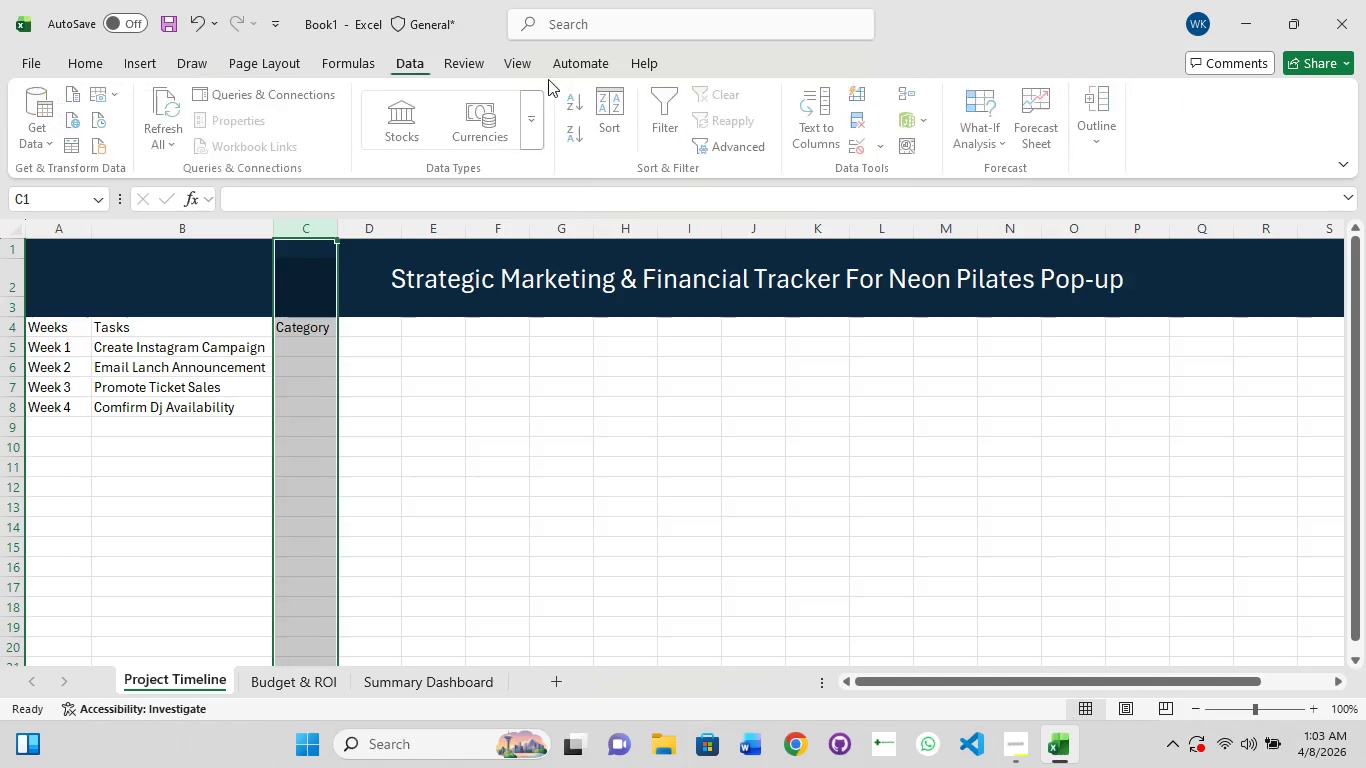 
left_click([864, 152])
 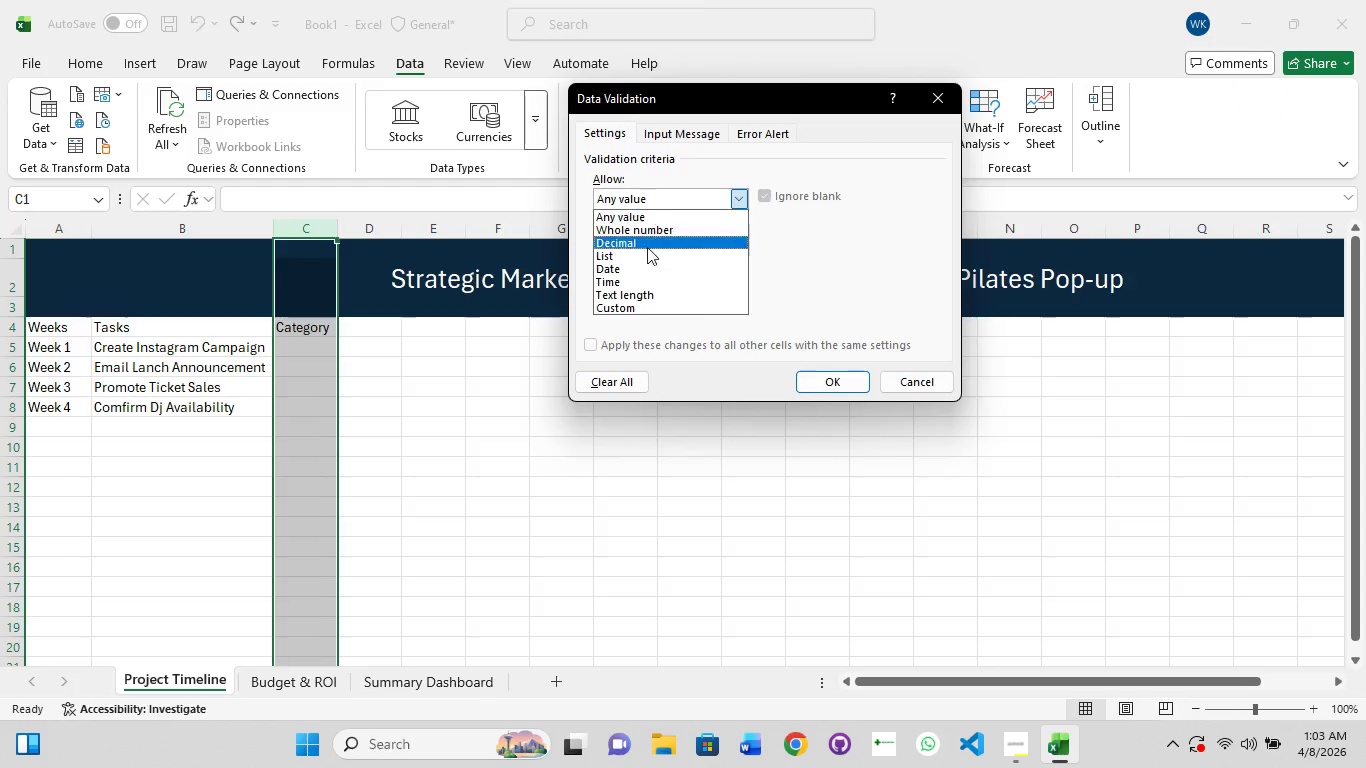 
left_click([642, 254])
 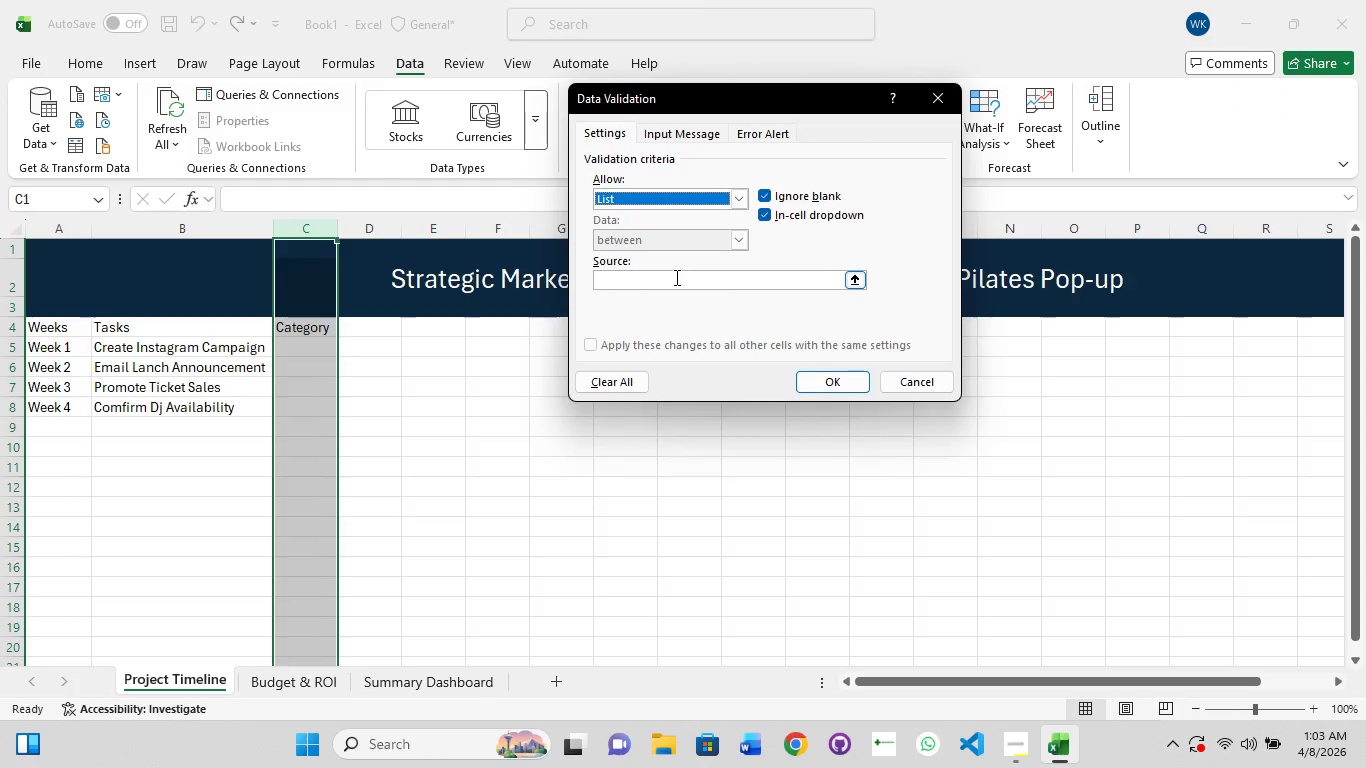 
left_click([675, 278])
 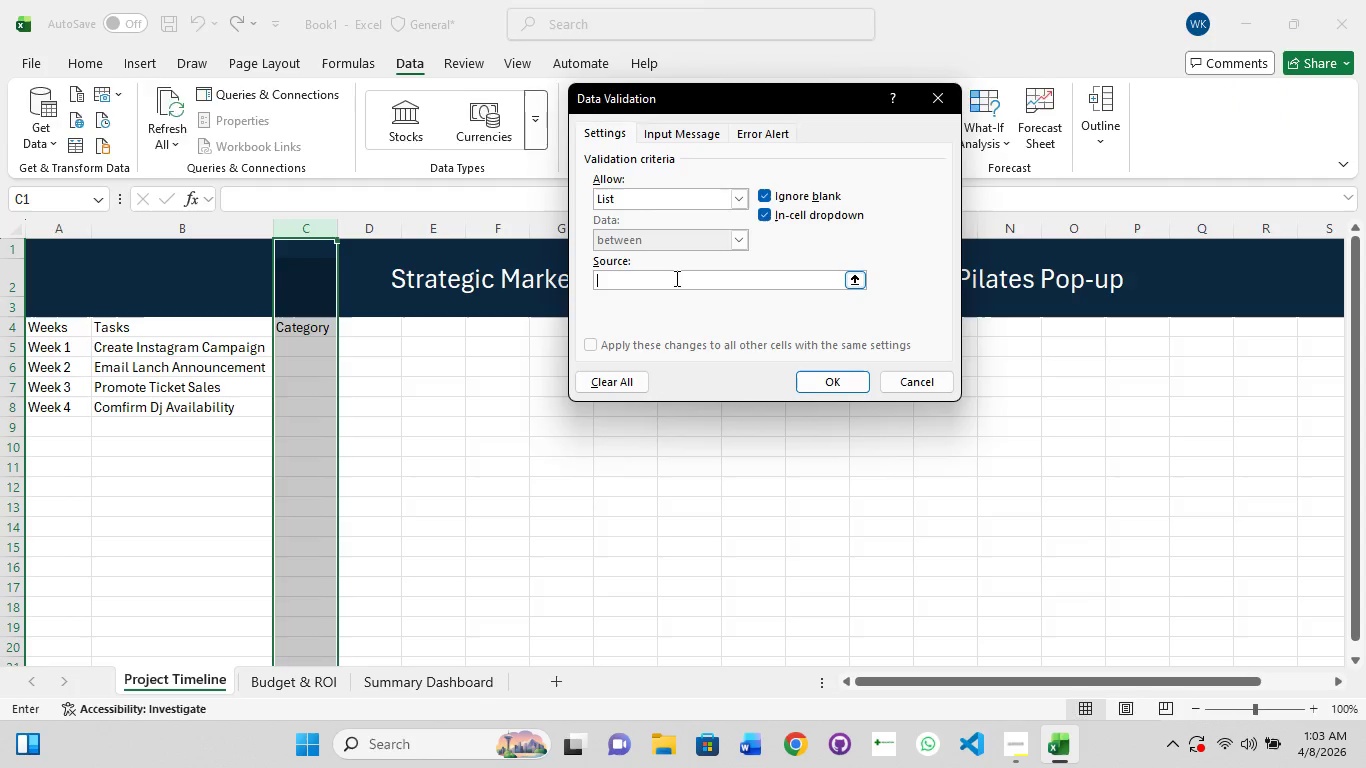 
key(Control+V)
 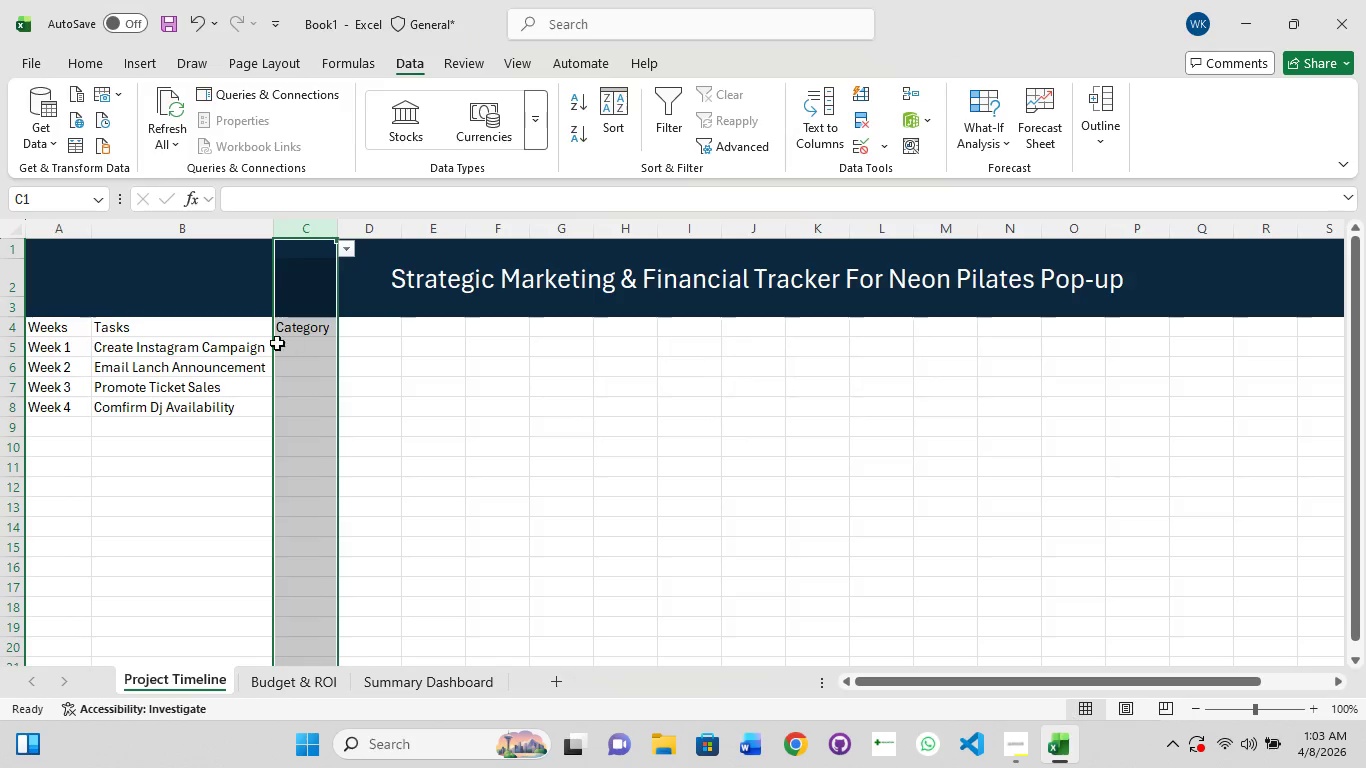 
left_click([321, 343])
 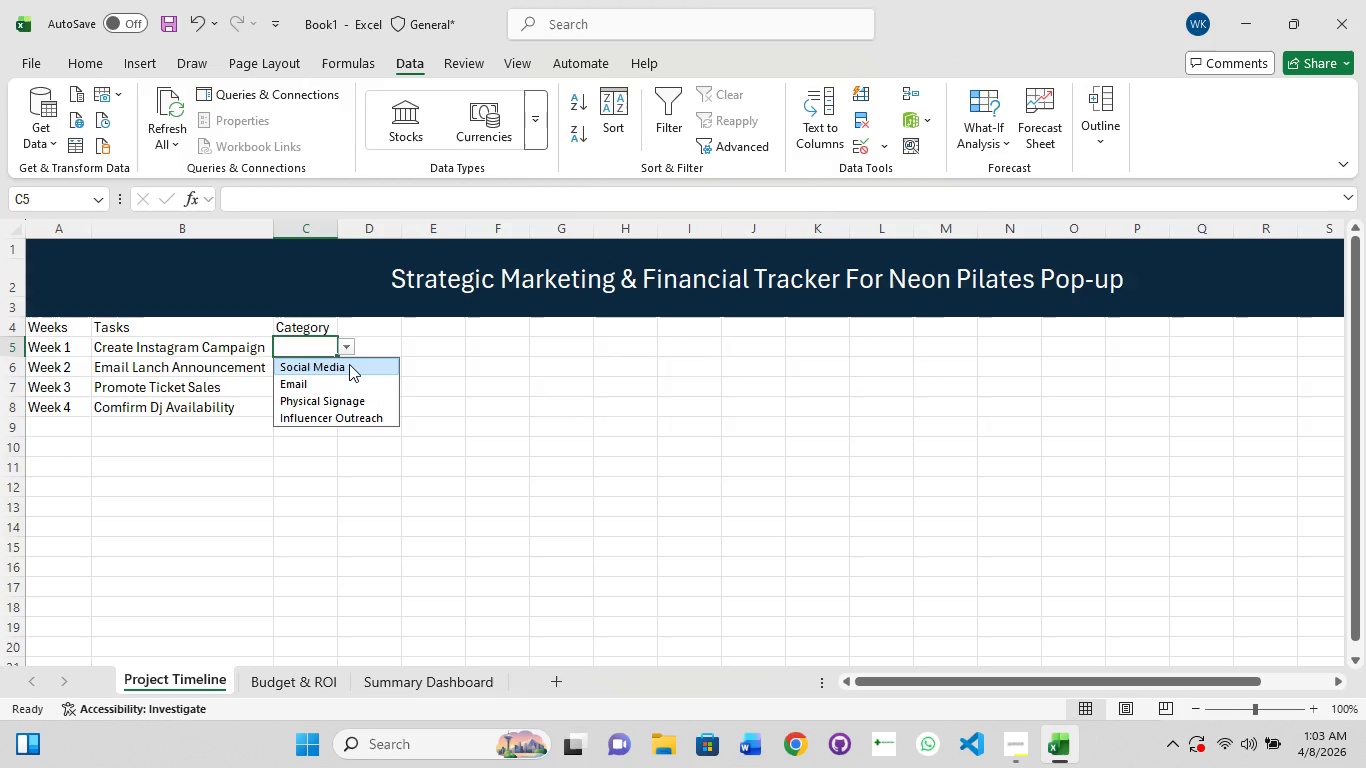 
left_click([349, 364])
 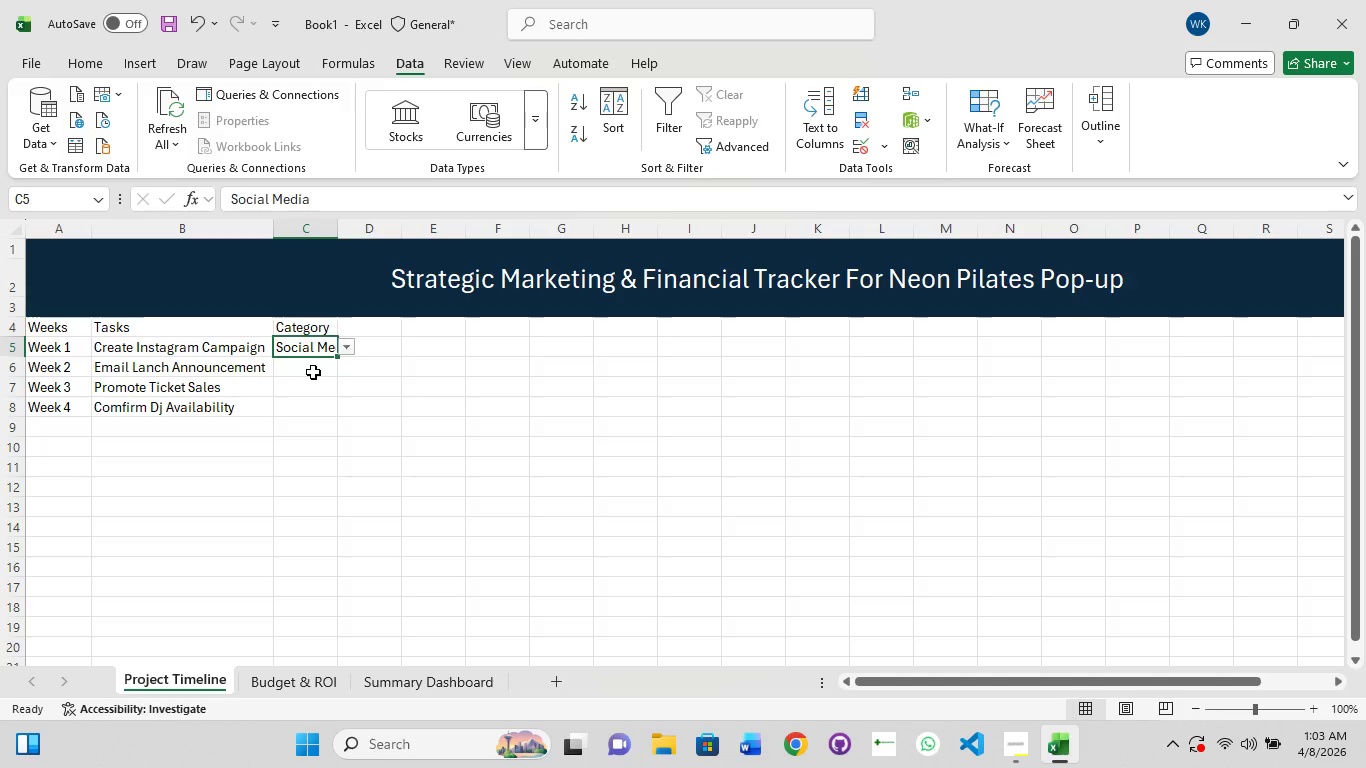 
left_click([313, 372])
 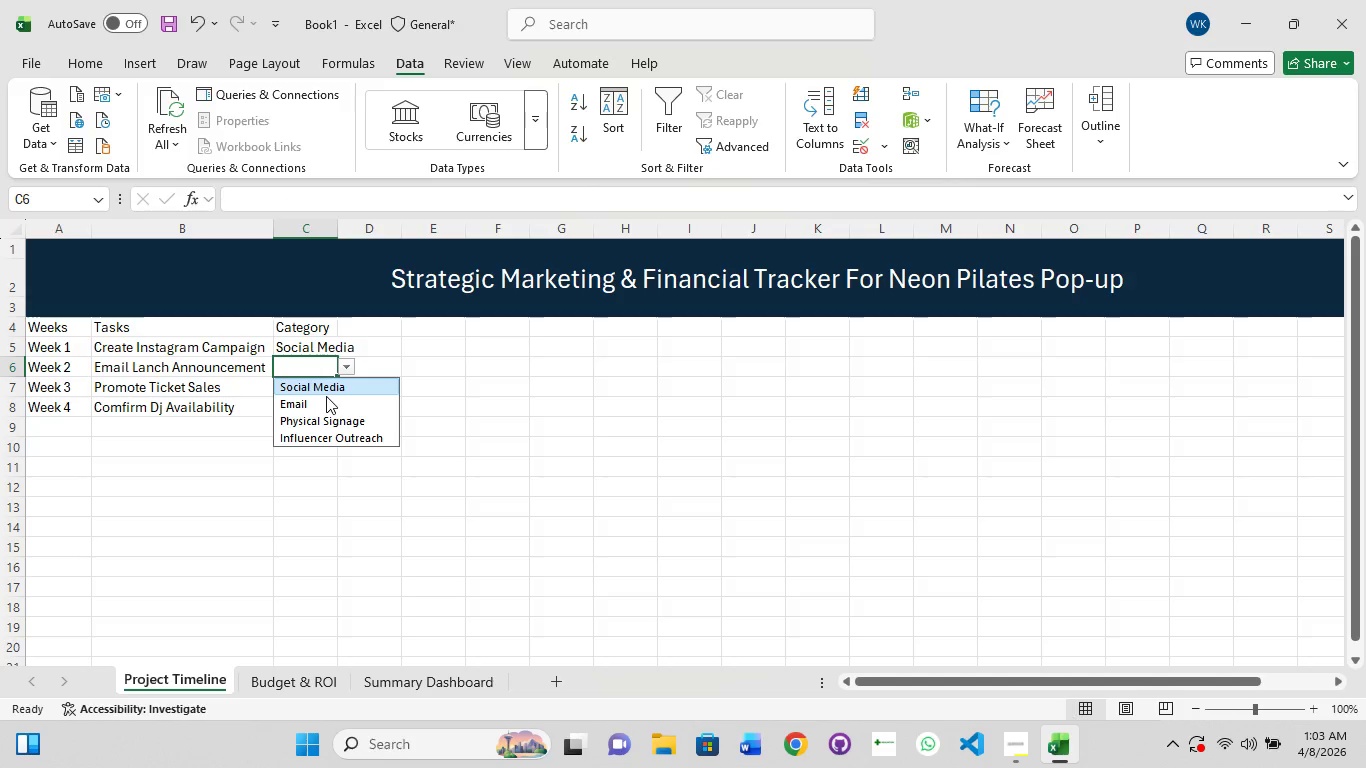 
left_click([322, 403])
 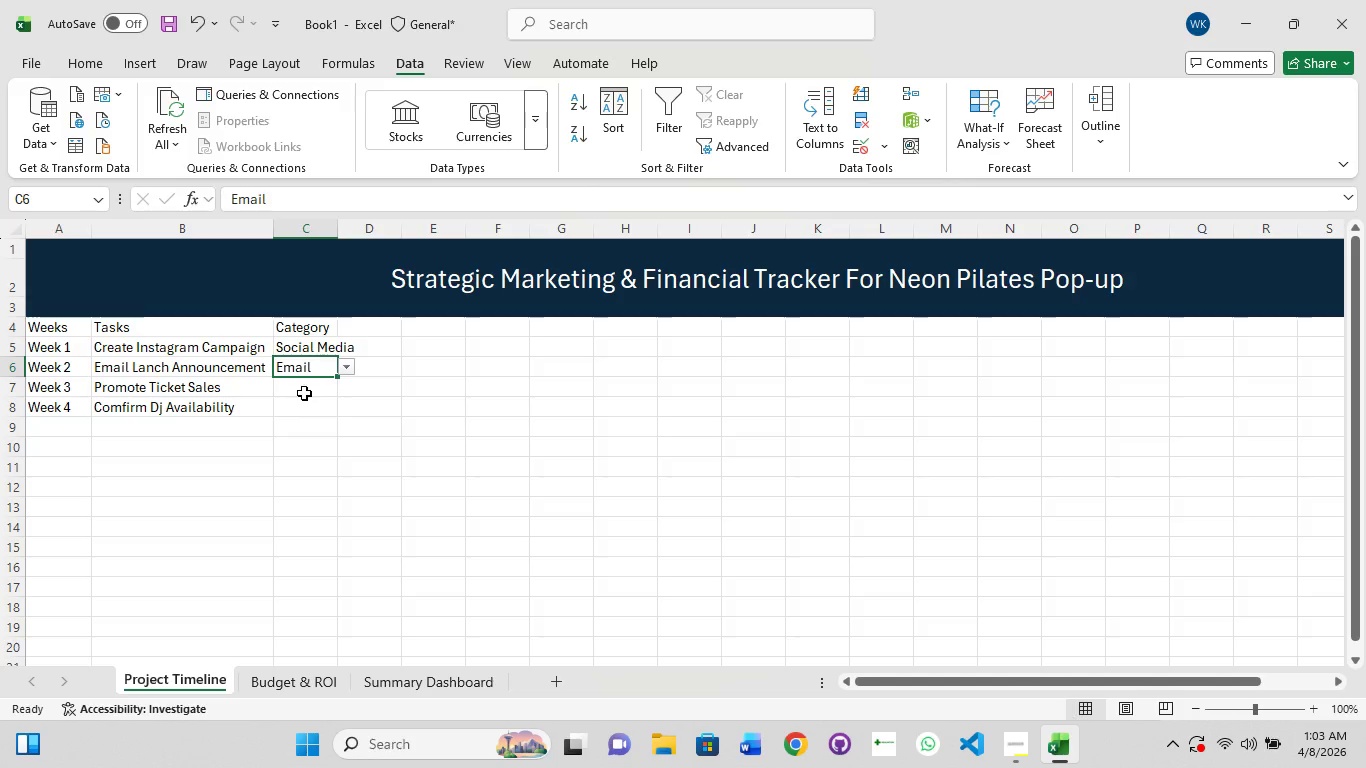 
left_click([304, 393])
 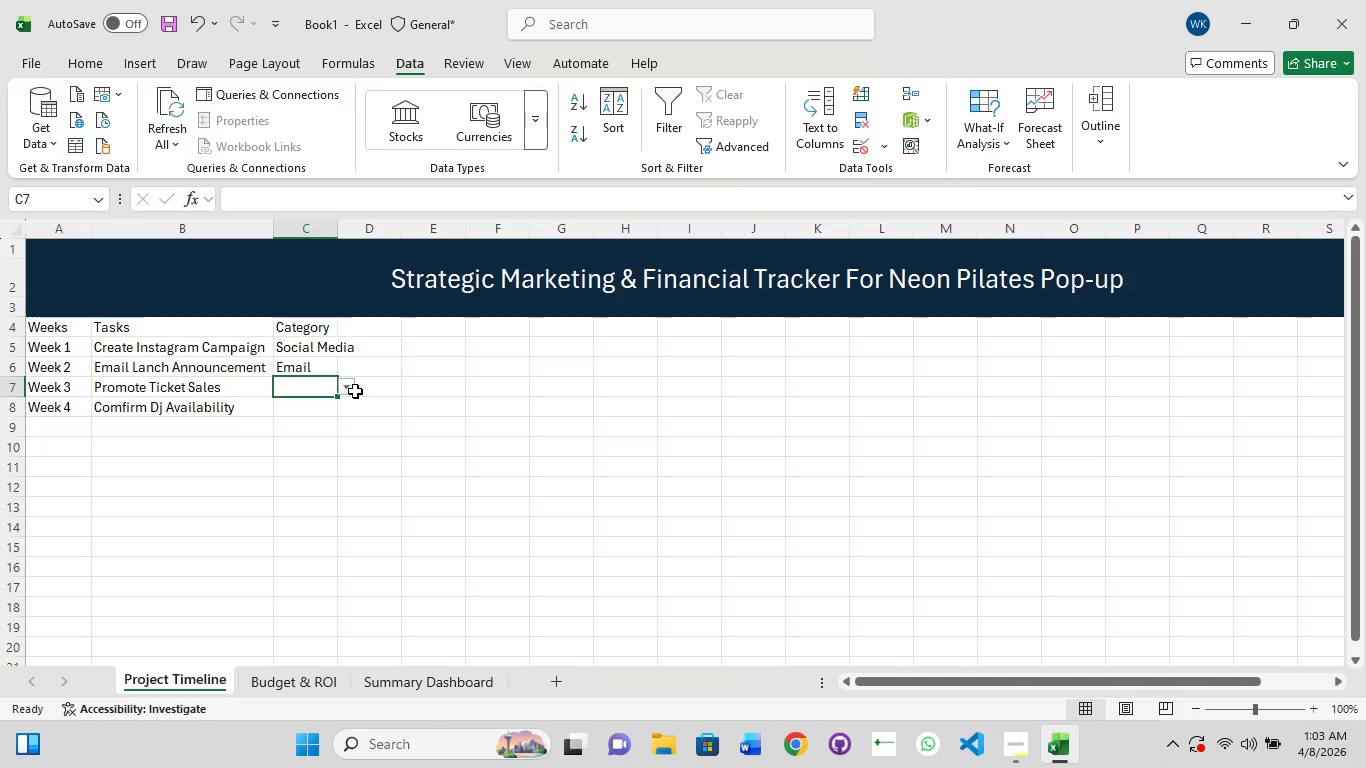 
left_click([354, 387])
 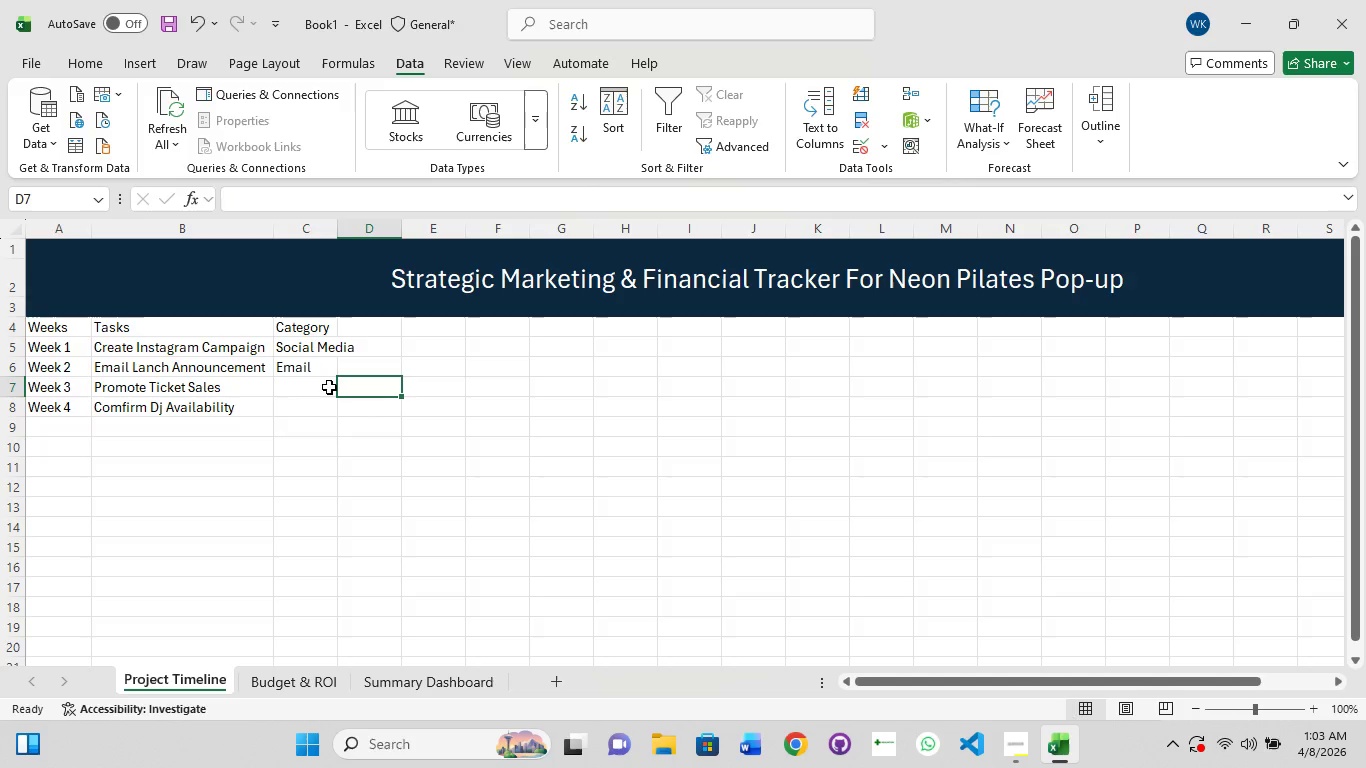 
left_click([314, 383])
 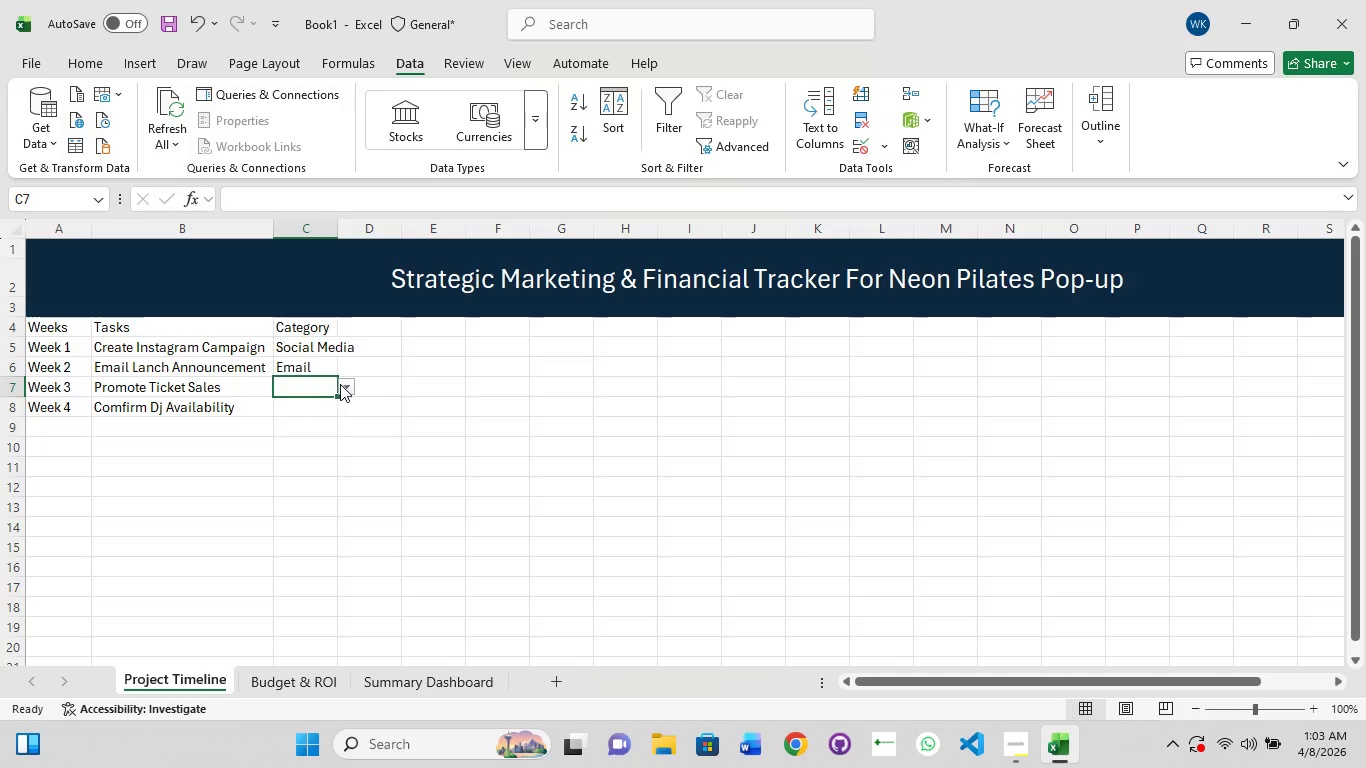 
left_click([340, 384])
 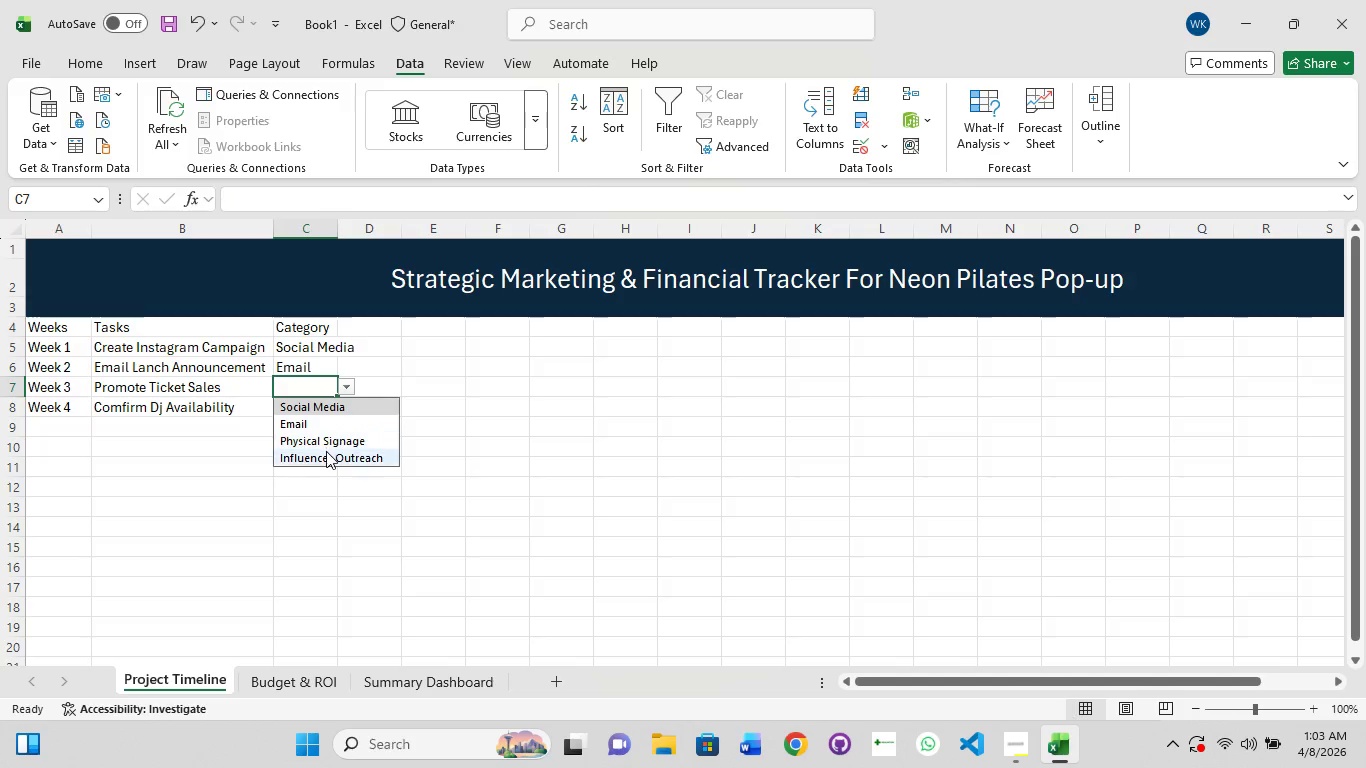 
left_click([326, 452])
 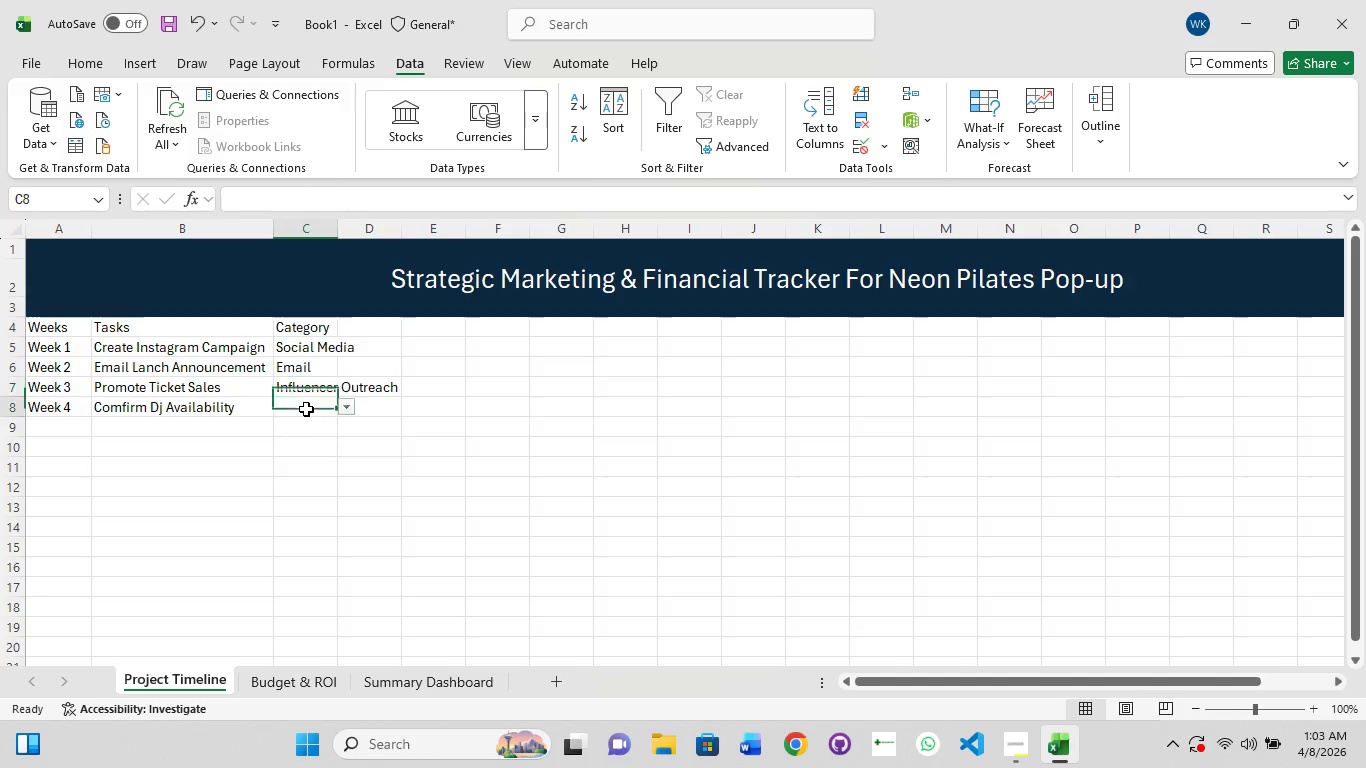 
left_click([306, 409])
 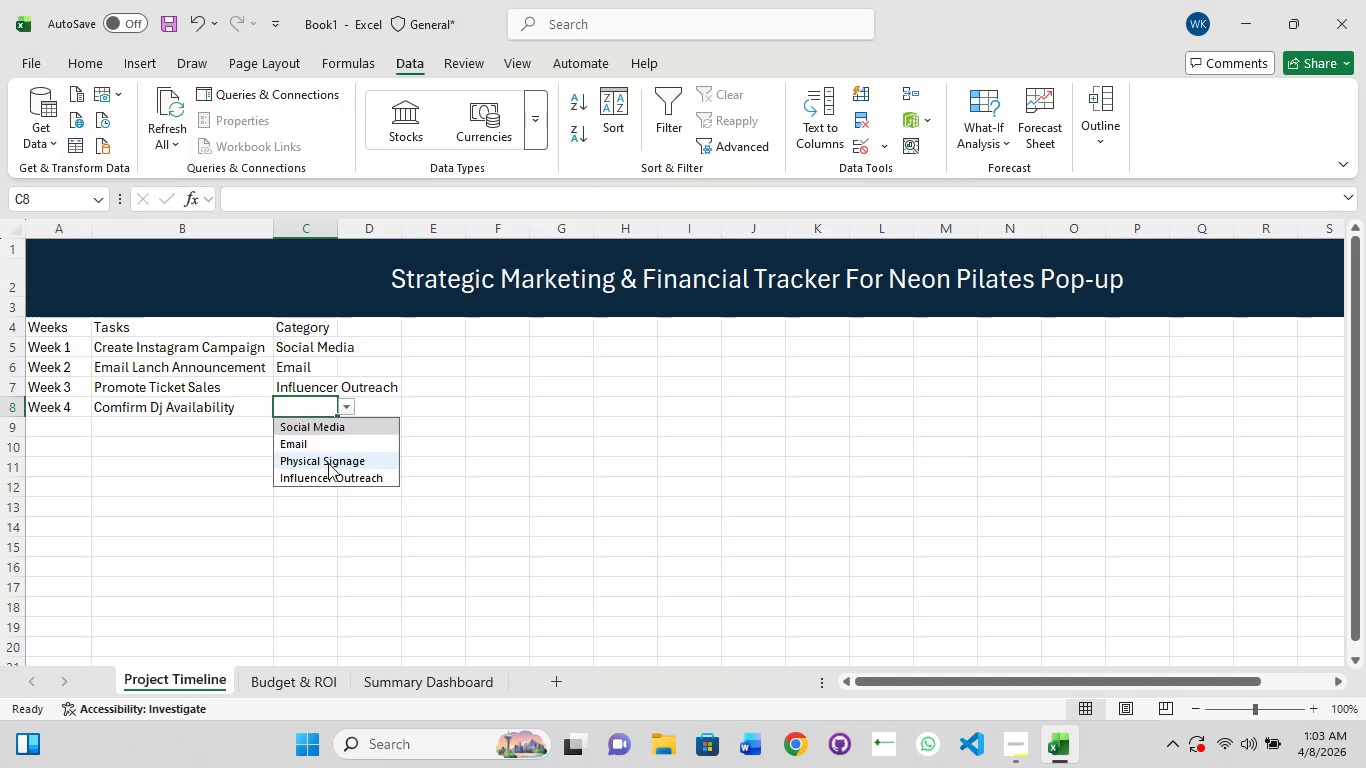 
left_click([328, 465])
 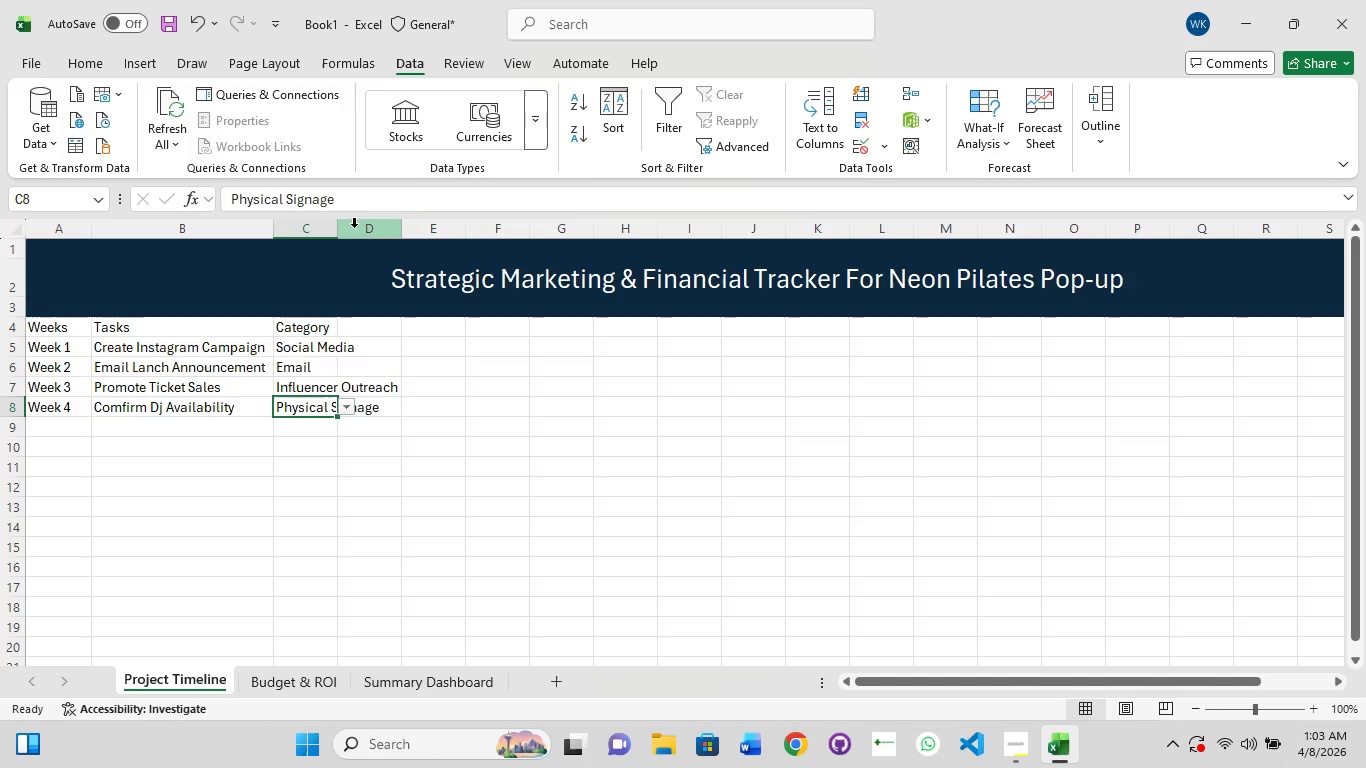 
double_click([336, 224])
 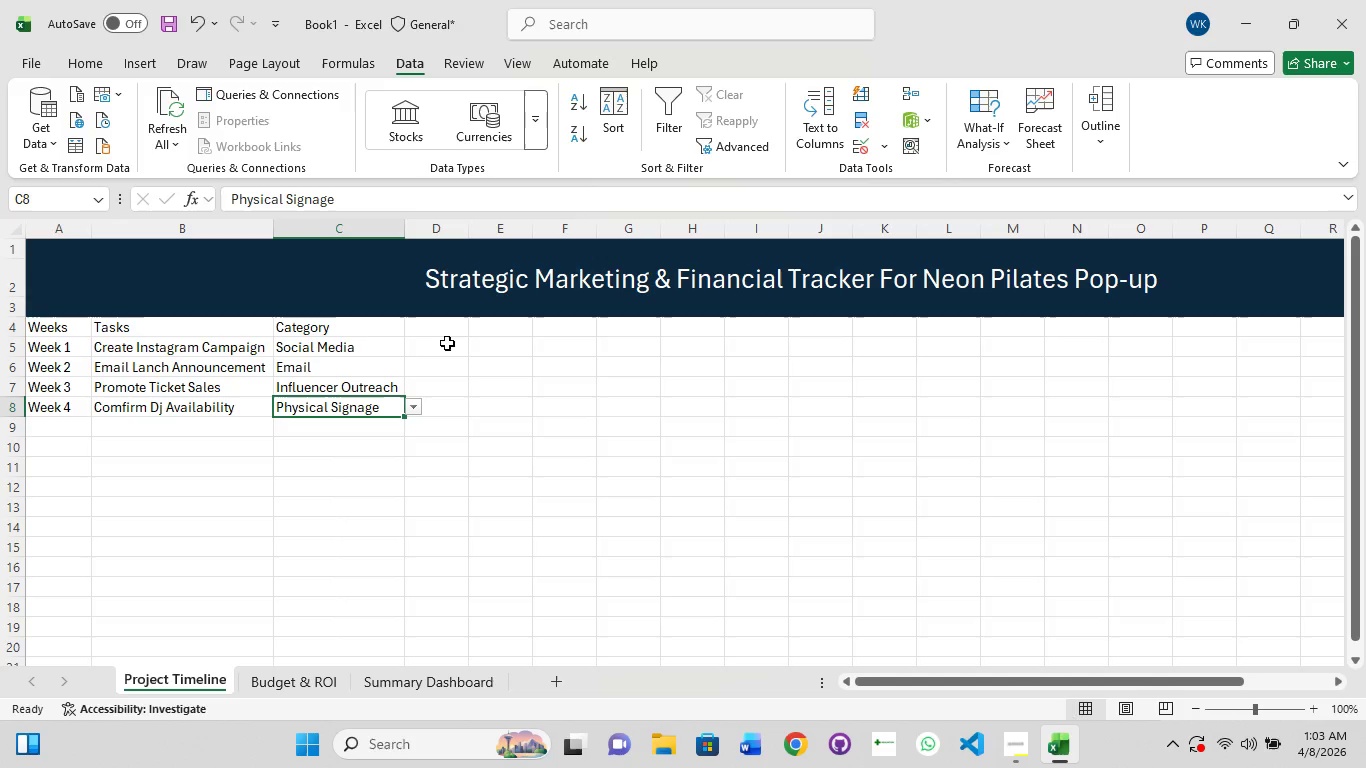 
left_click([451, 331])
 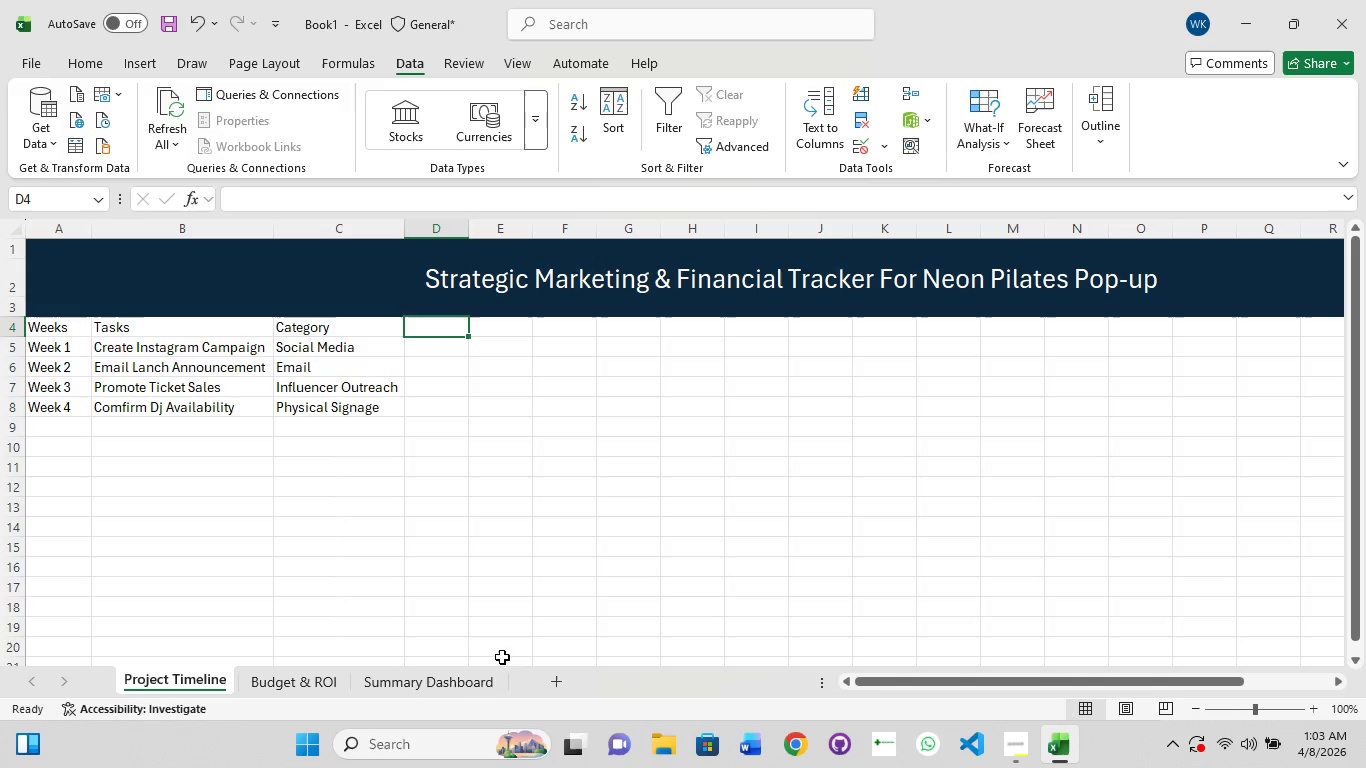 
left_click([293, 673])
 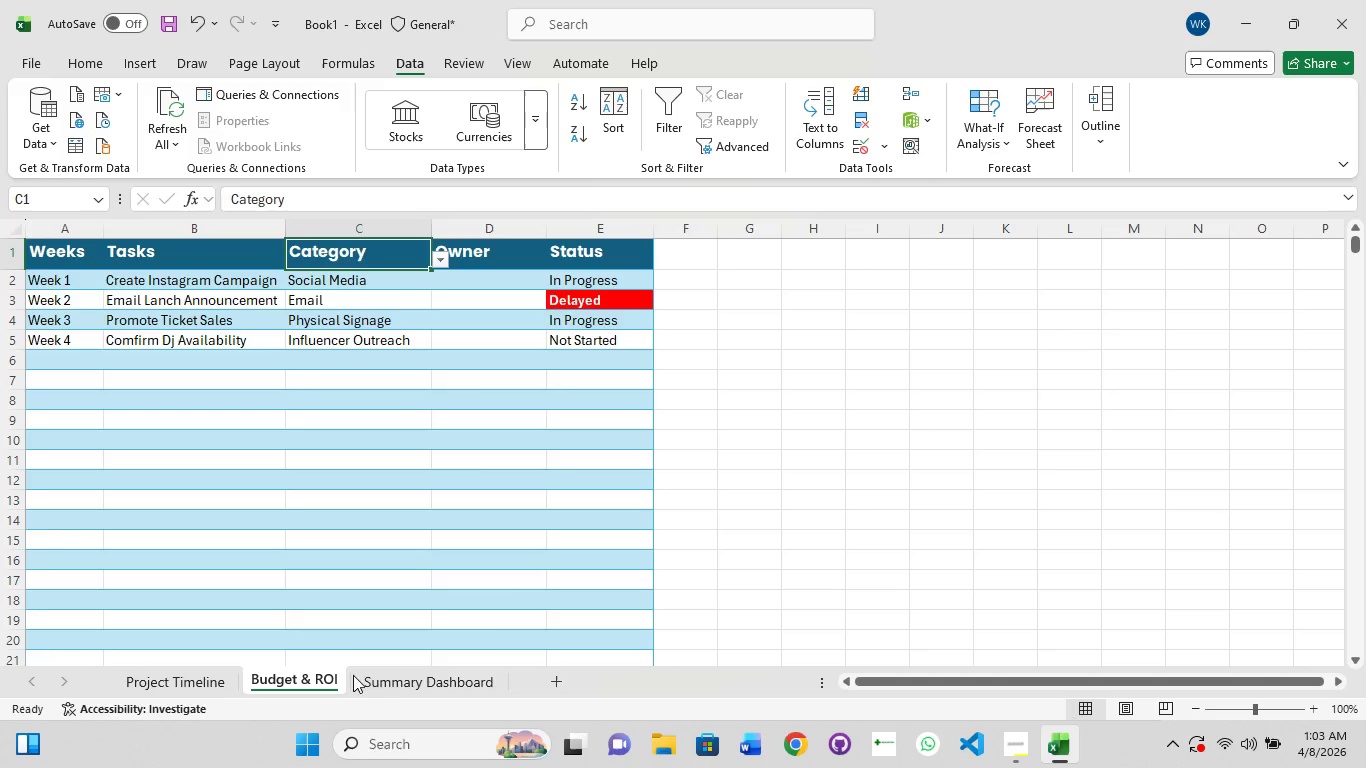 
left_click([396, 681])
 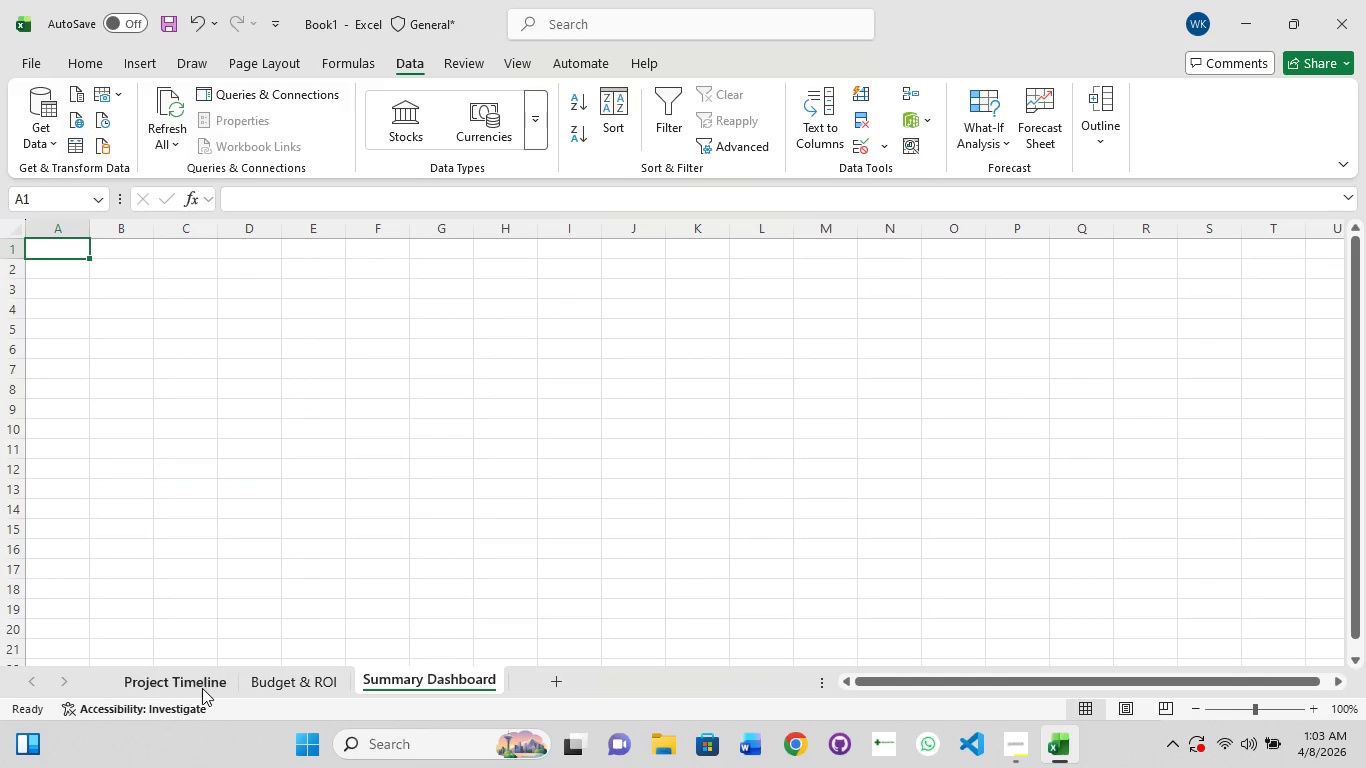 
left_click([198, 687])
 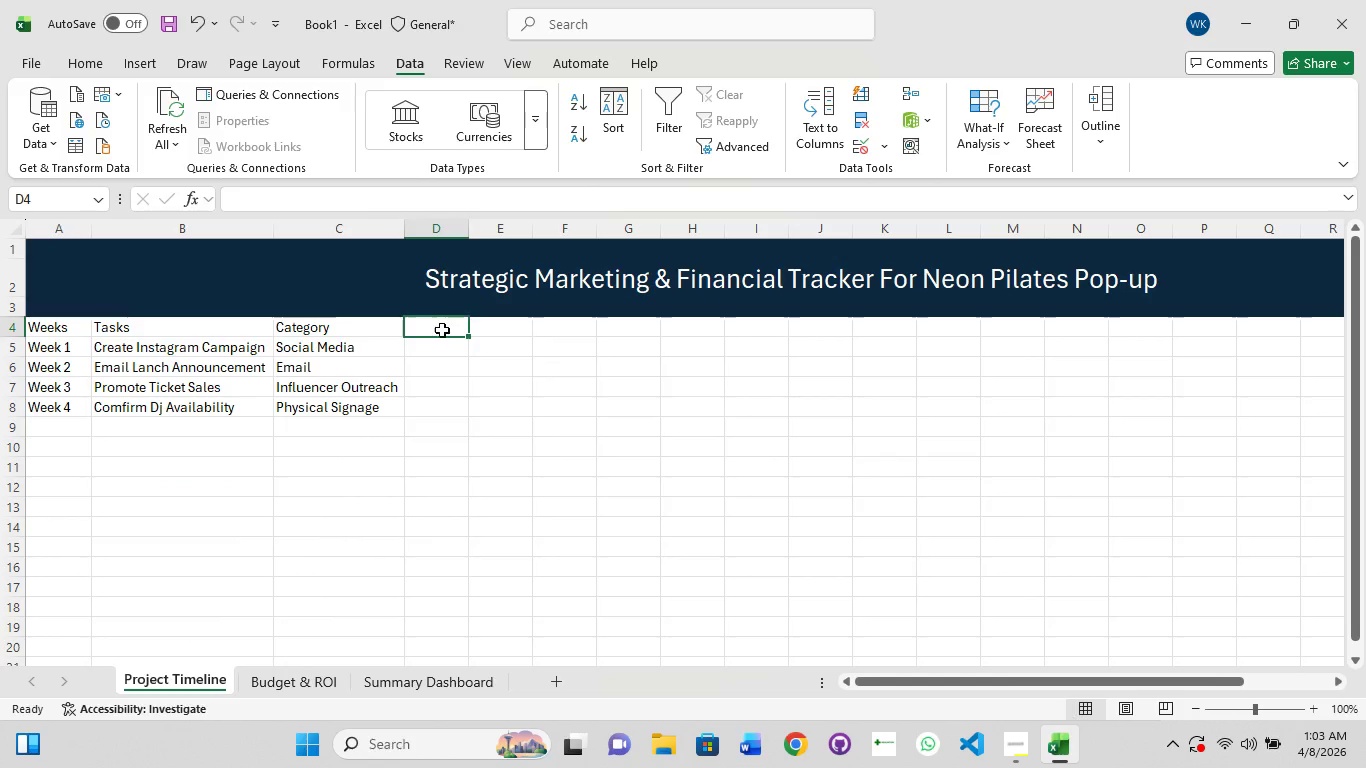 
left_click([440, 332])
 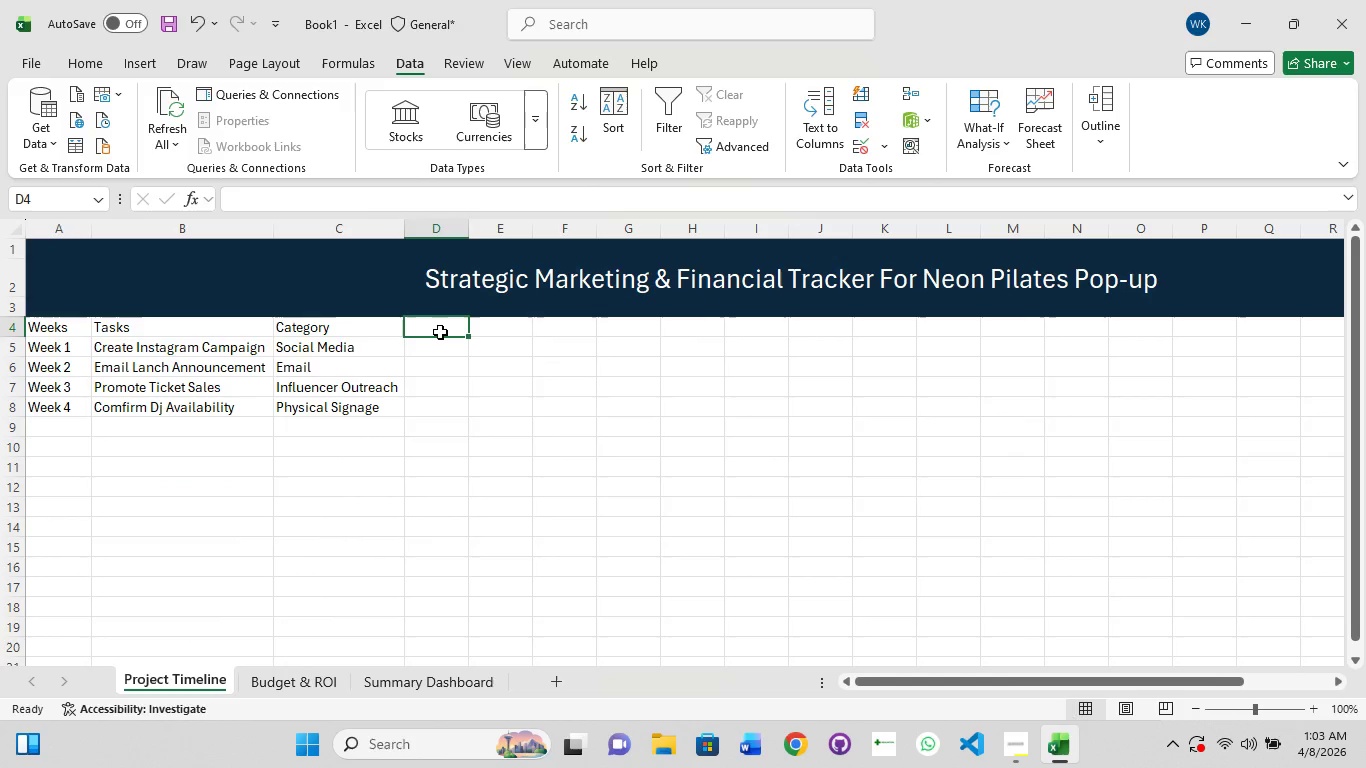 
left_click([440, 332])
 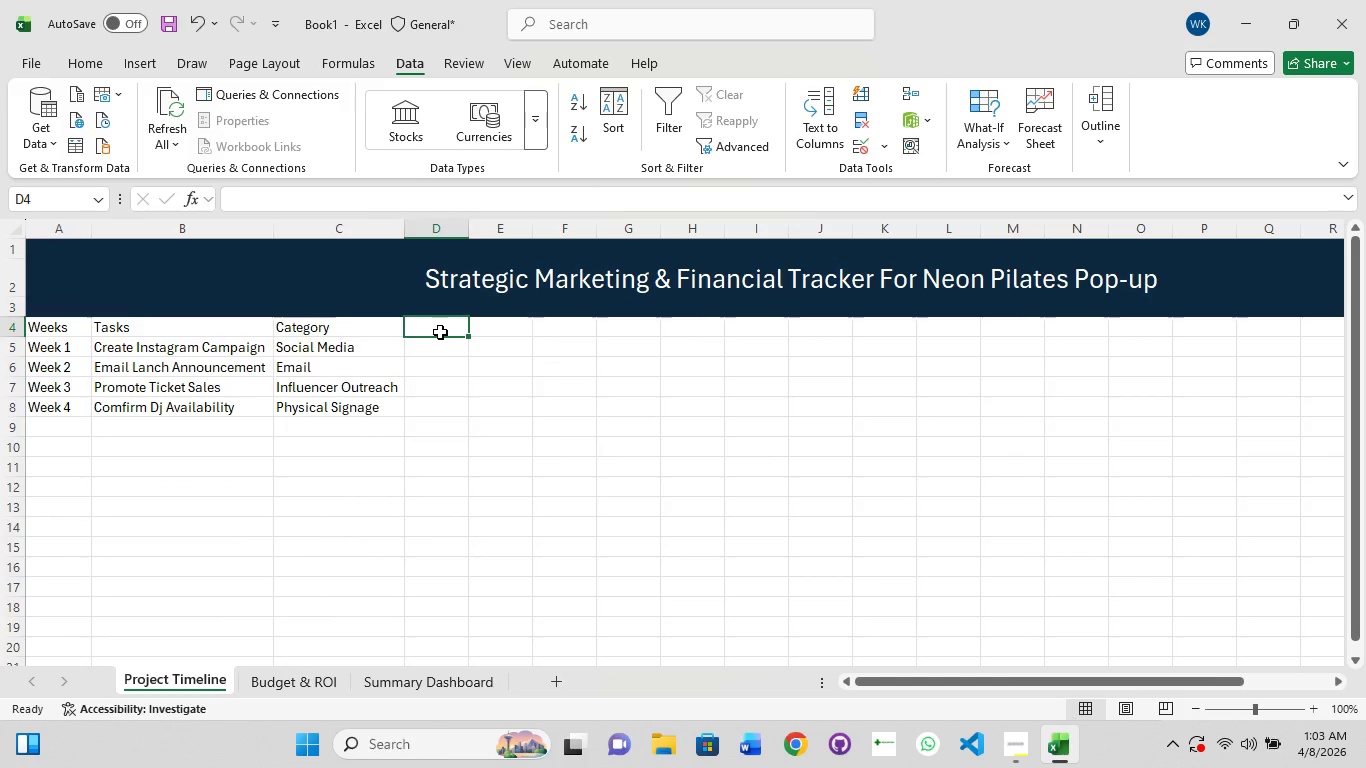 
left_click([440, 332])
 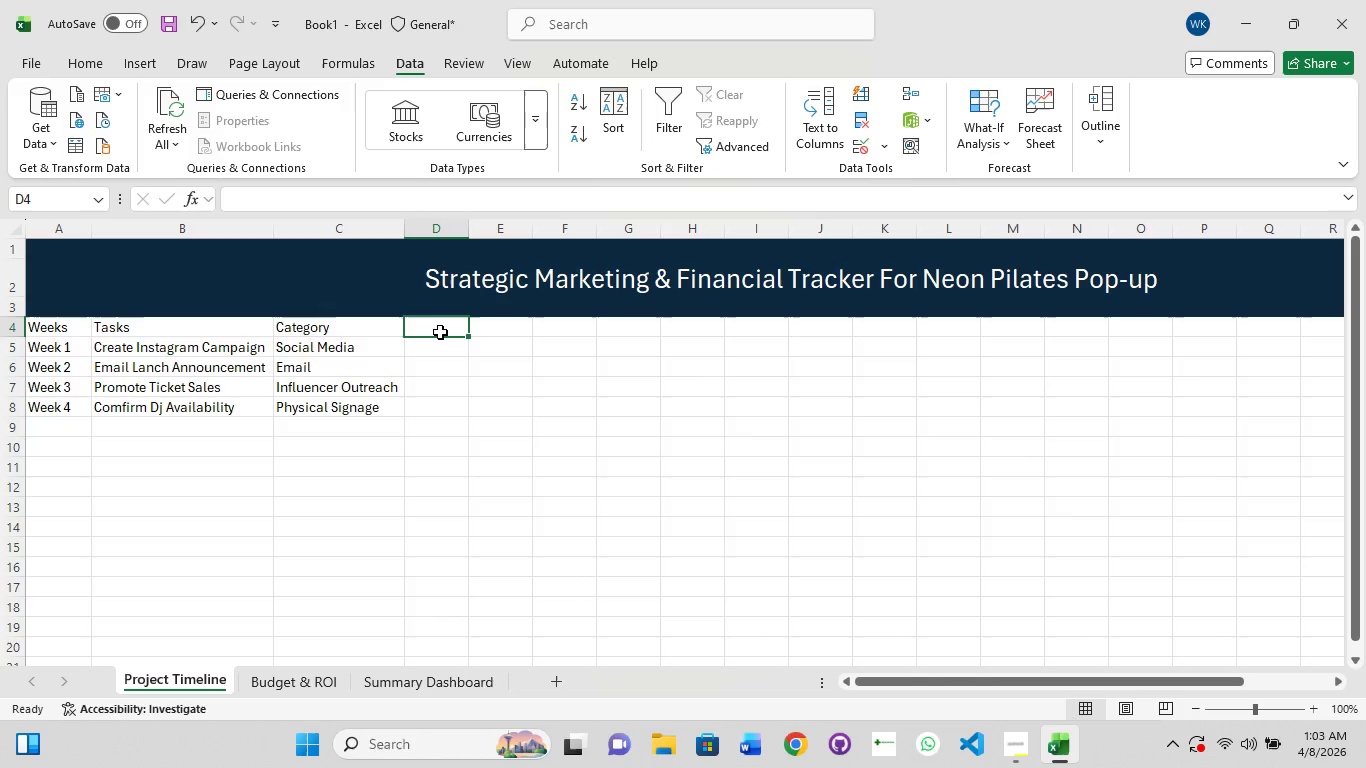 
left_click([440, 332])
 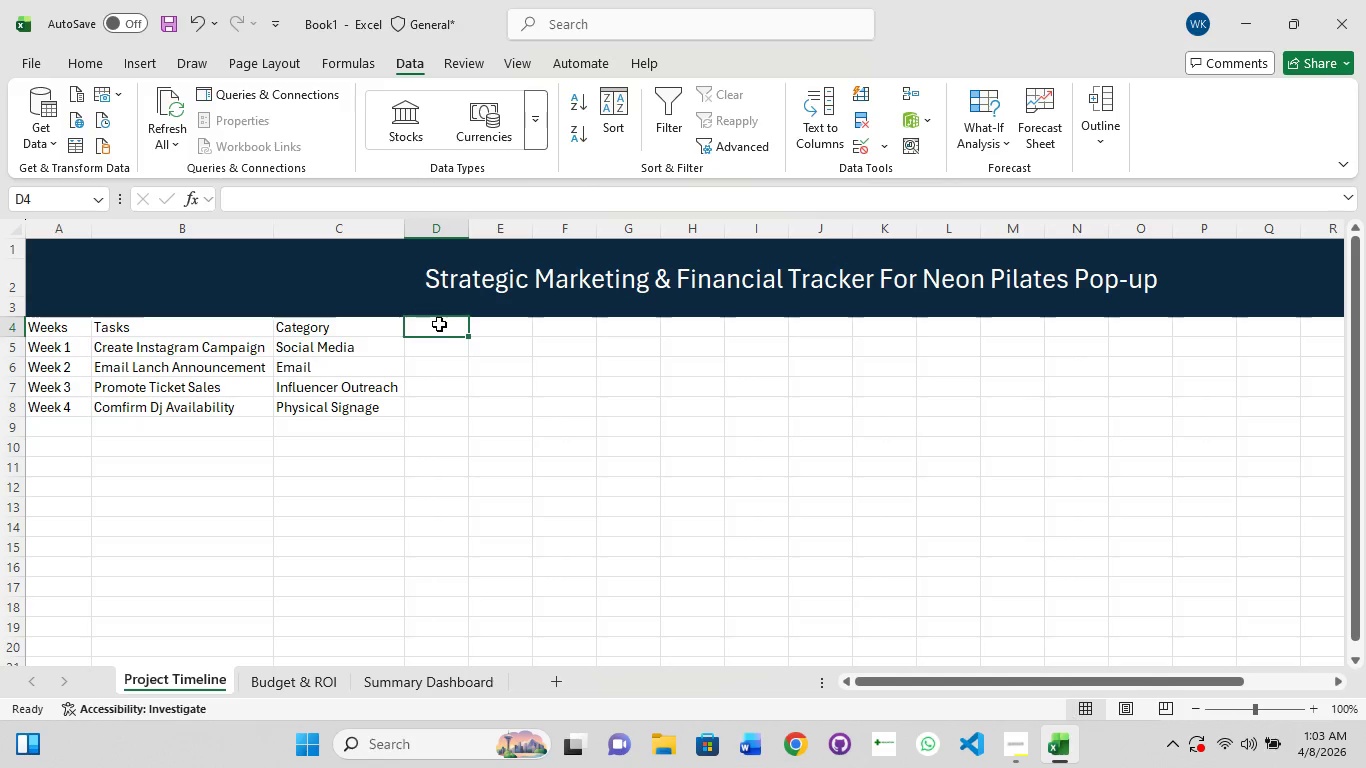 
left_click([439, 324])
 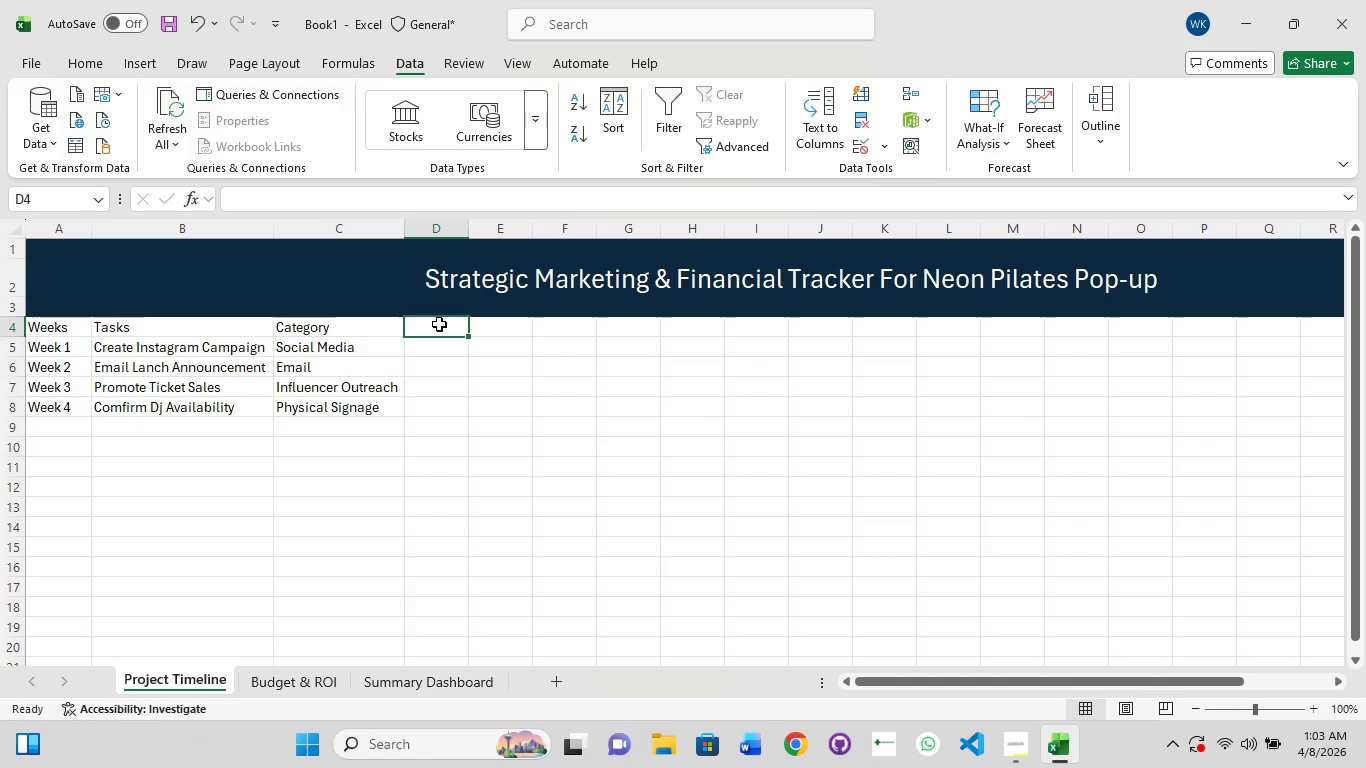 
double_click([439, 324])
 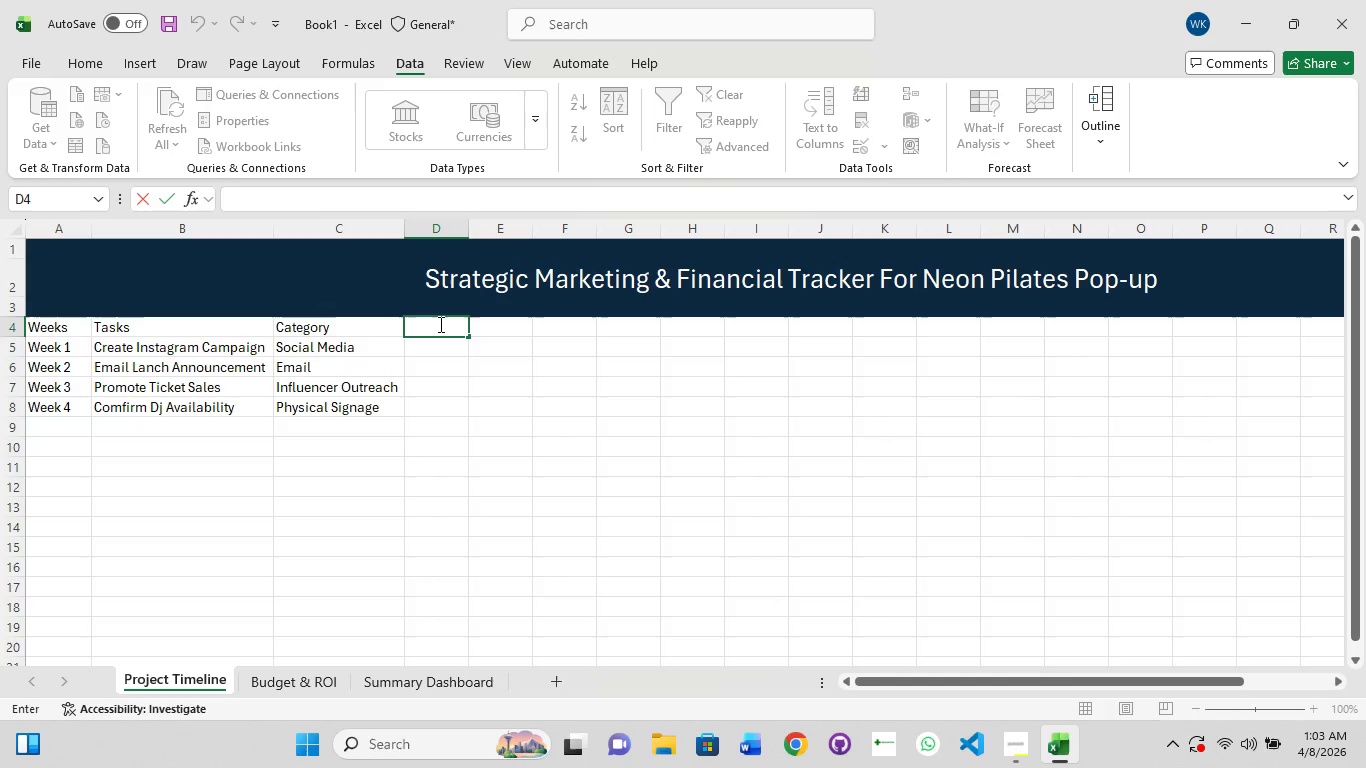 
left_click([439, 324])
 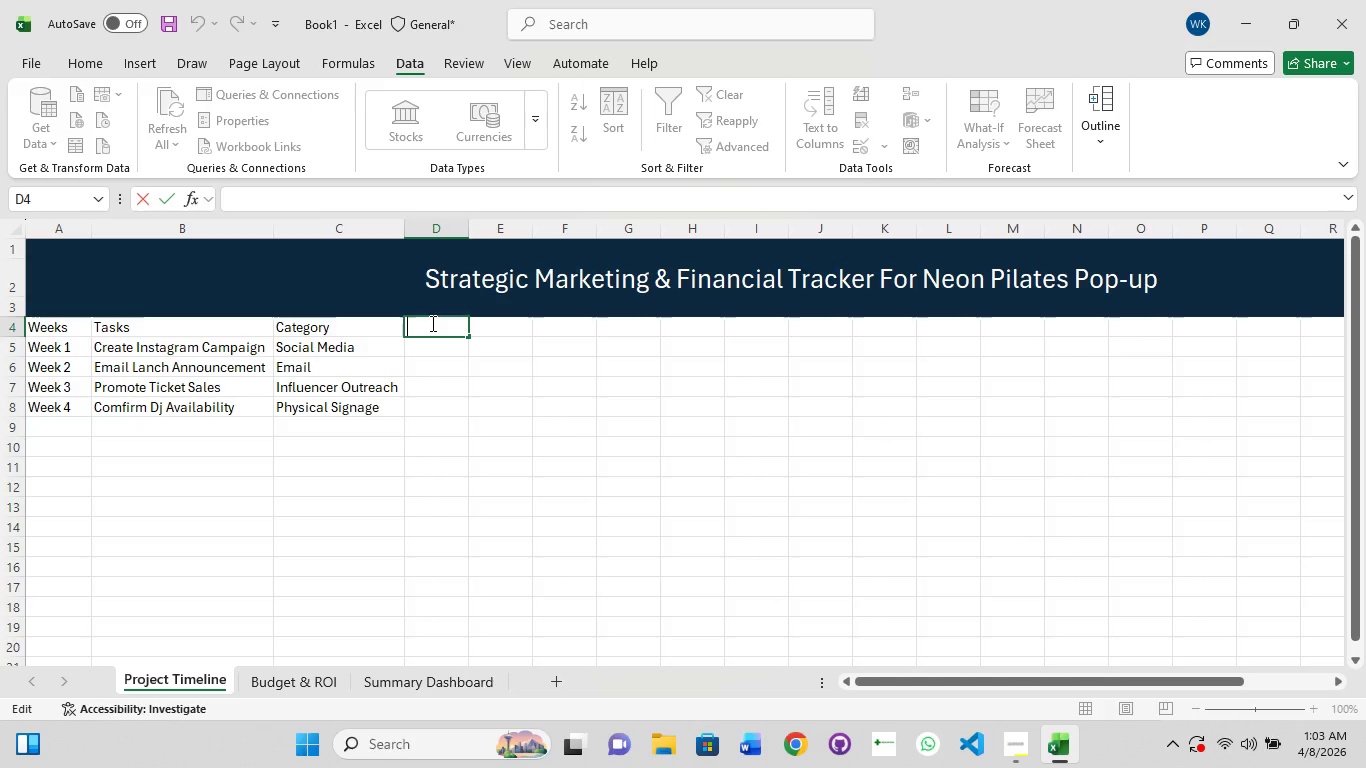 
type(OWNER)
key(Backspace)
key(Backspace)
key(Backspace)
key(Backspace)
type(n)
key(Backspace)
type(wner)
 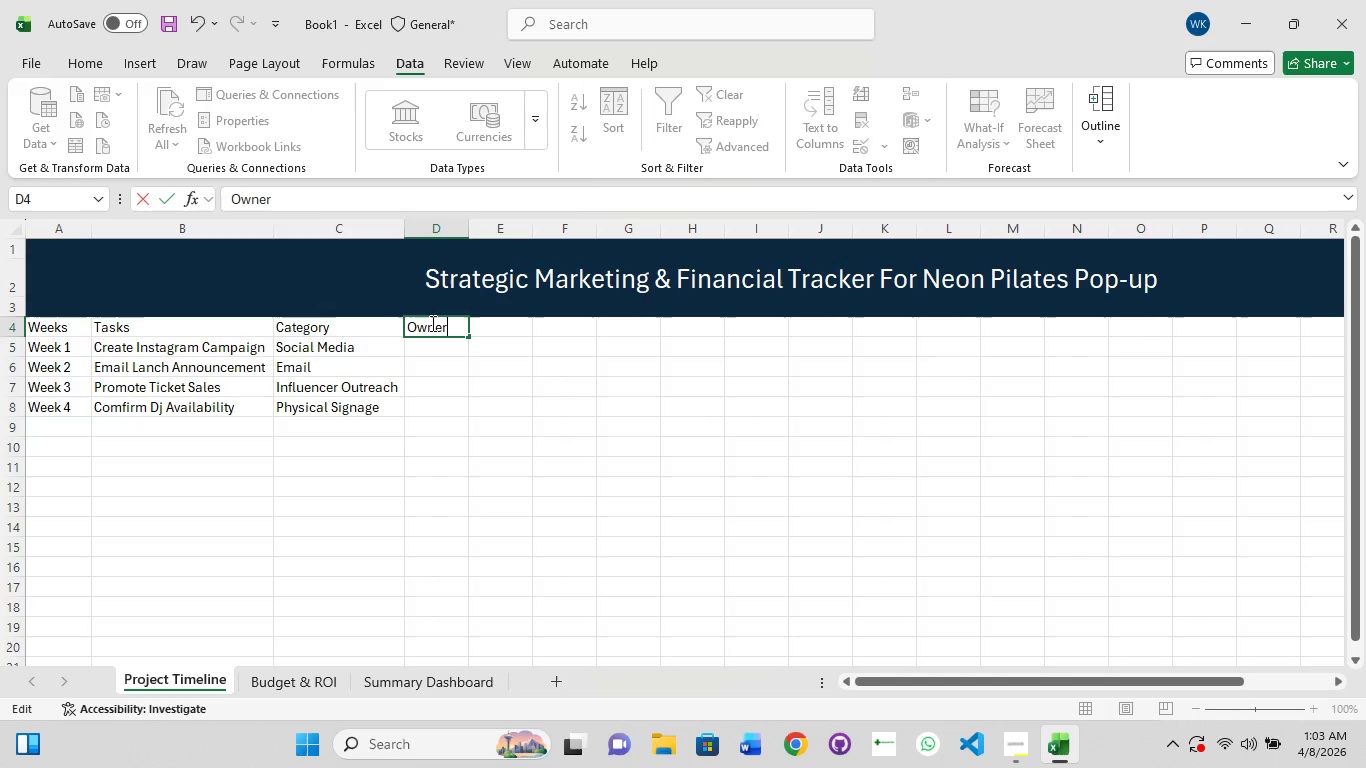 
left_click([496, 334])
 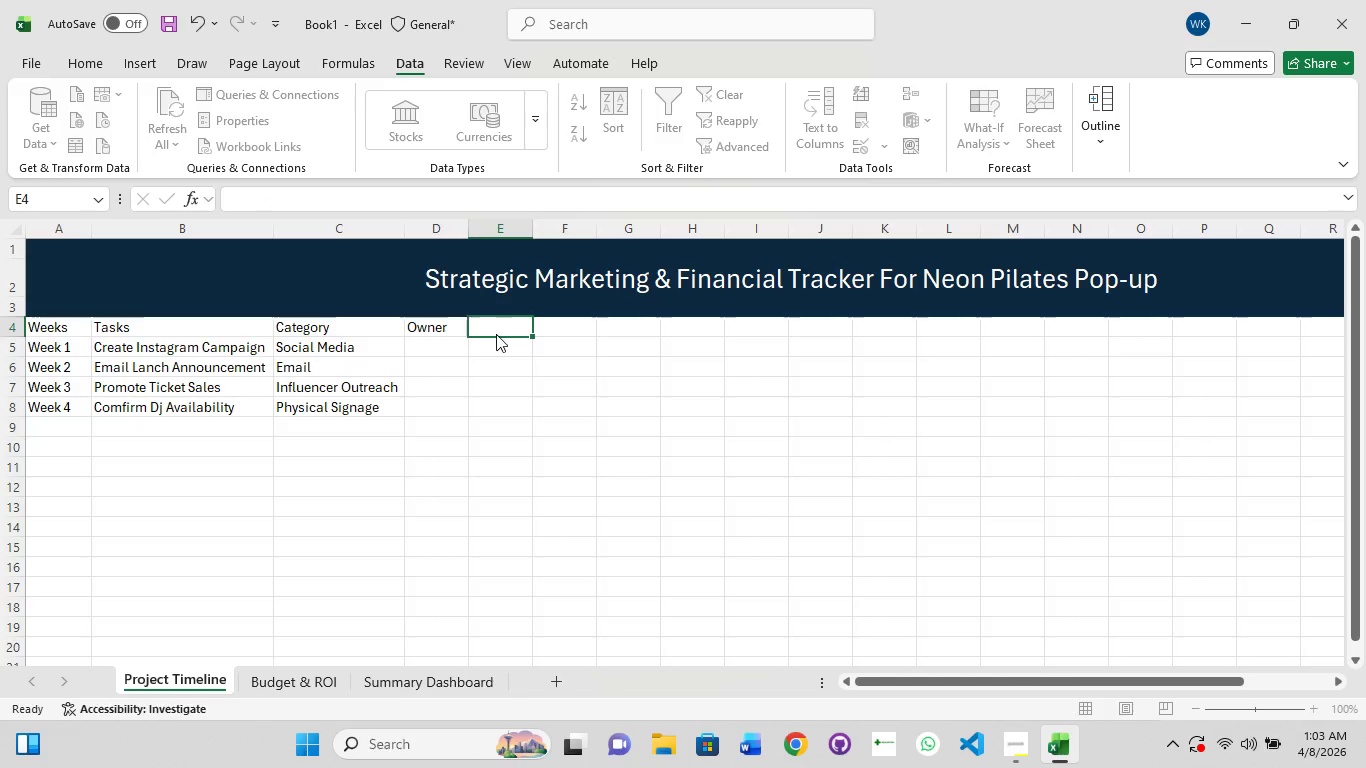 
left_click([496, 334])
 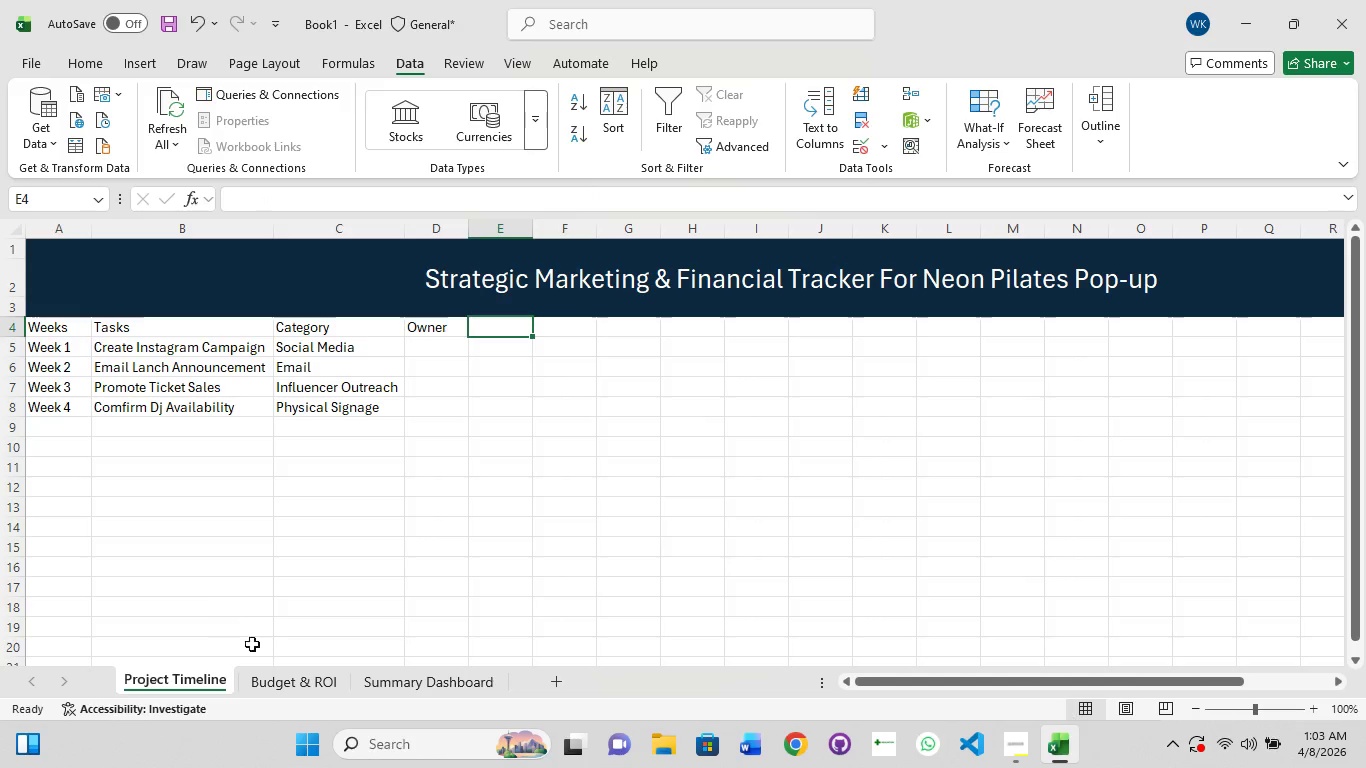 
left_click_drag(start_coordinate=[281, 673], to_coordinate=[283, 678])
 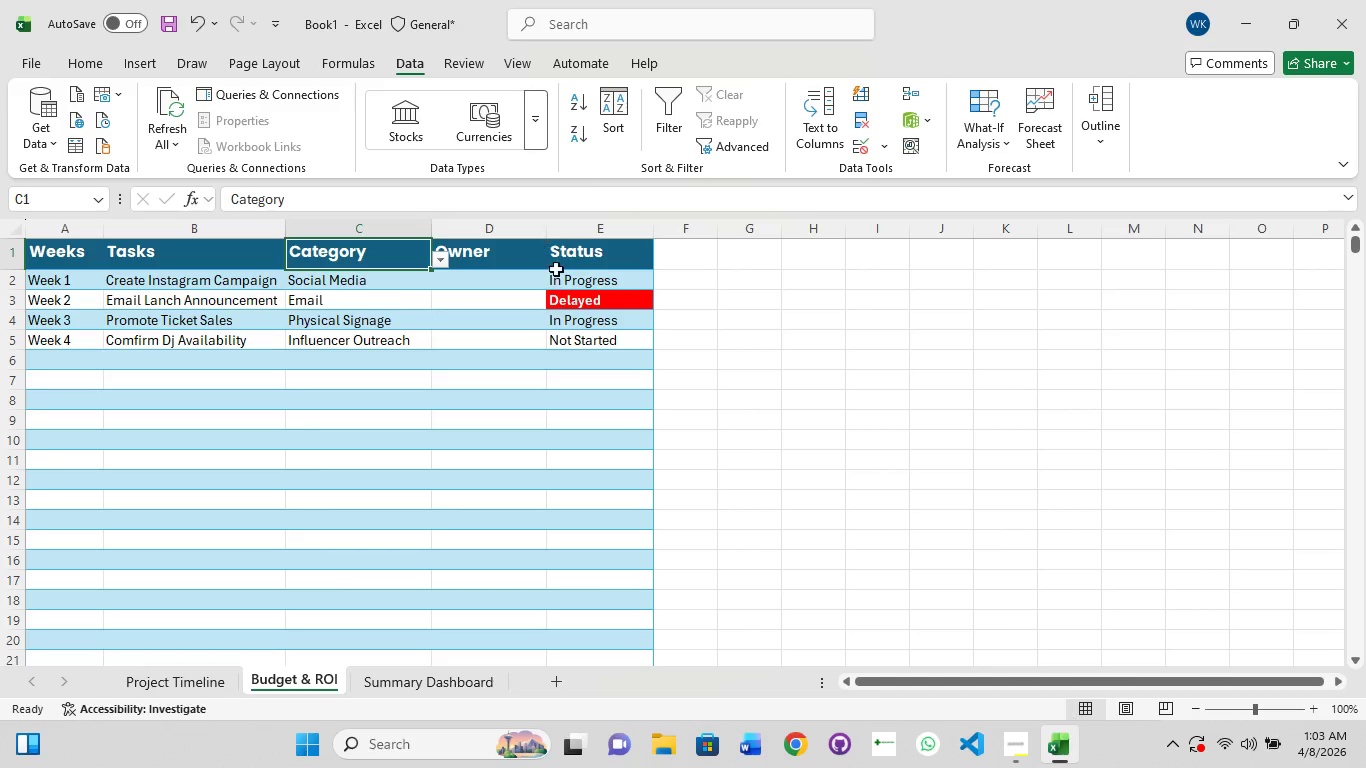 
left_click([577, 262])
 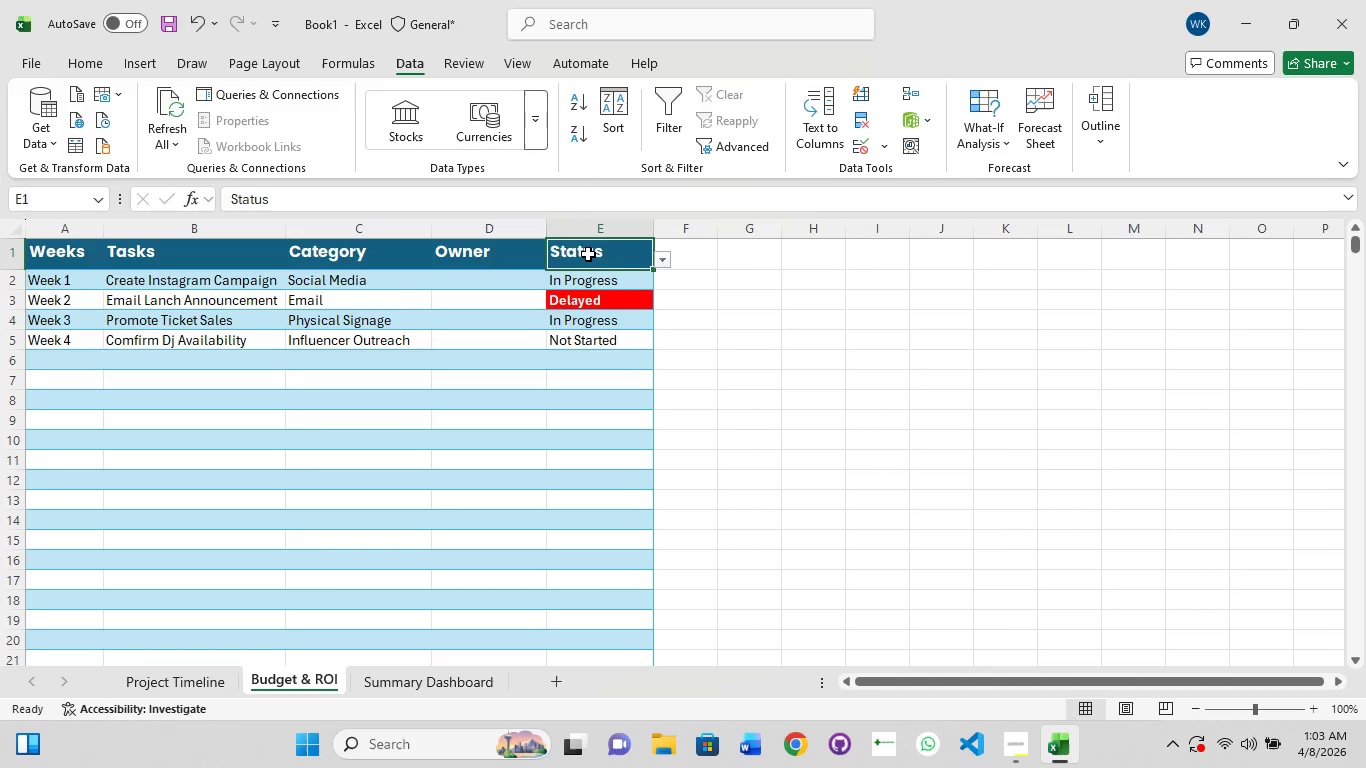 
double_click([588, 254])
 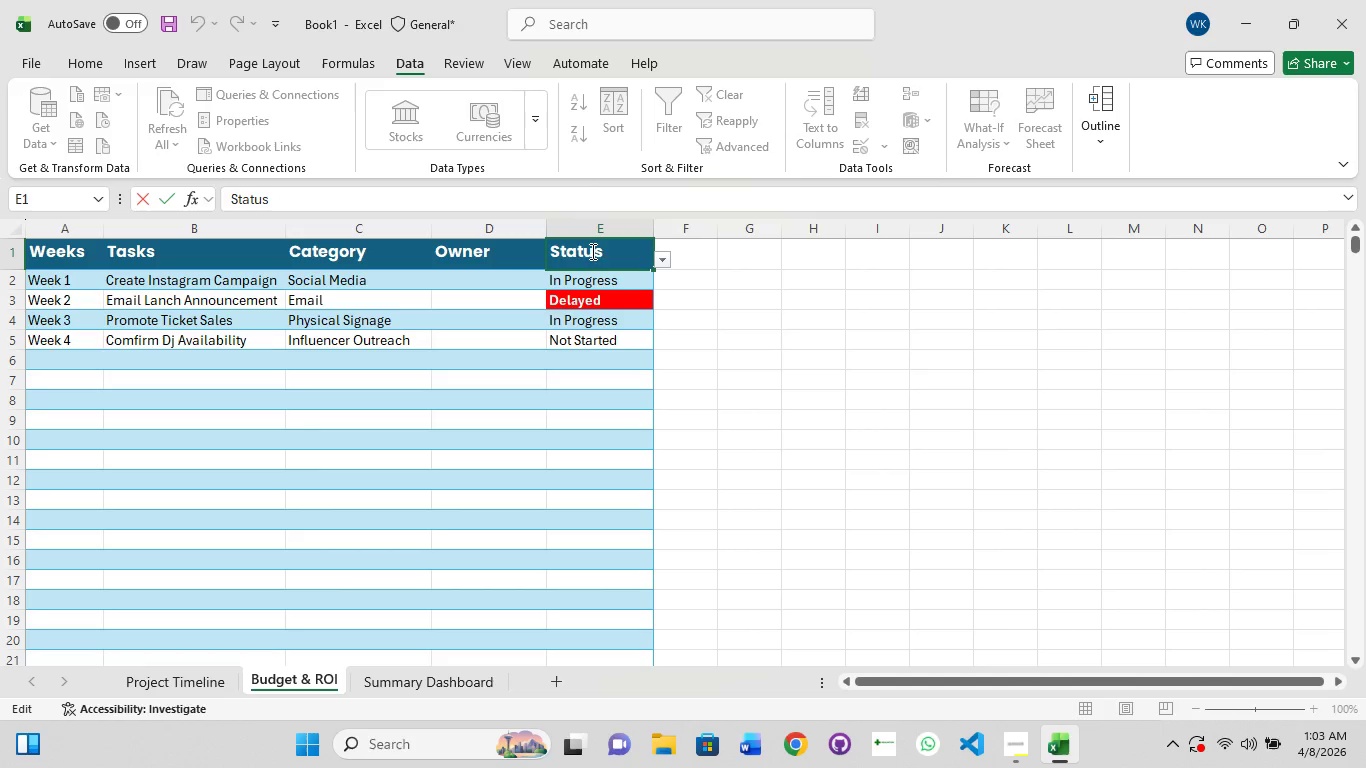 
key(Control+A)
 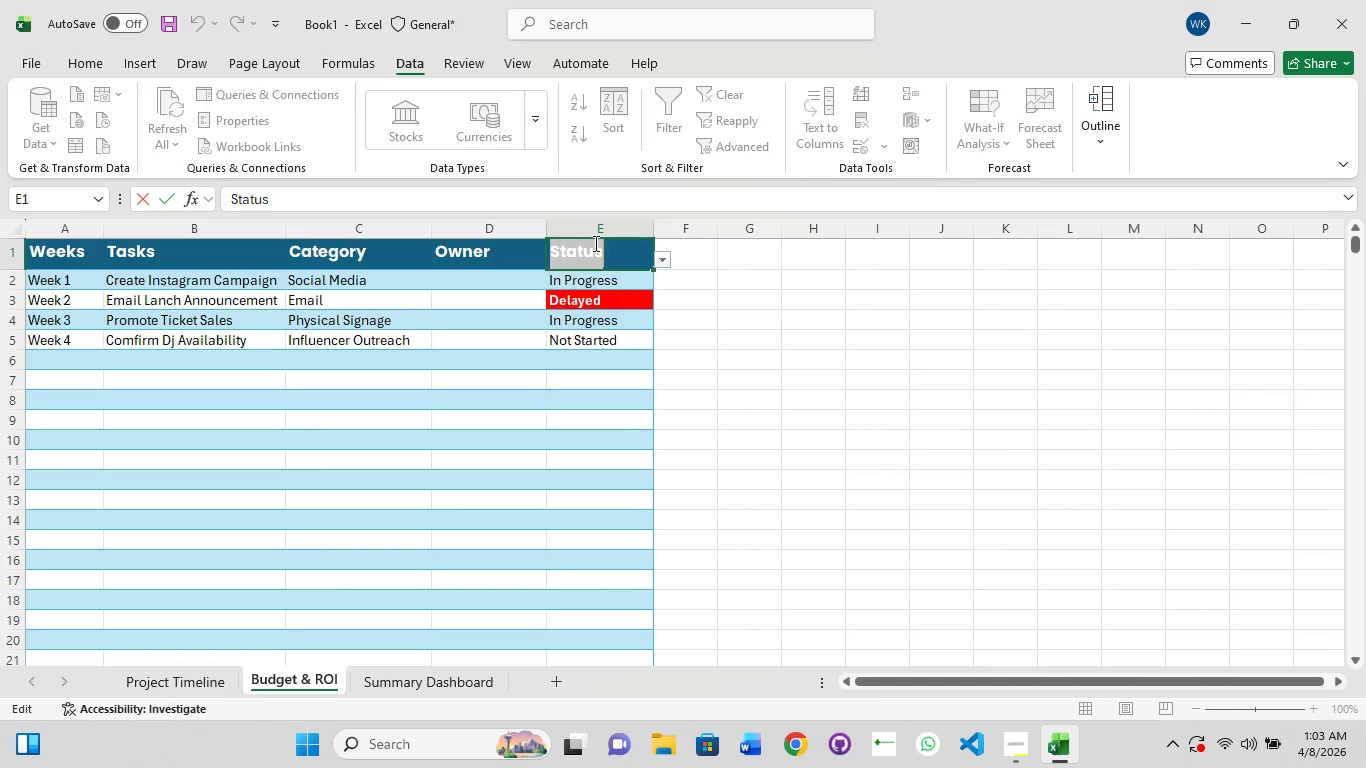 
key(Control+C)
 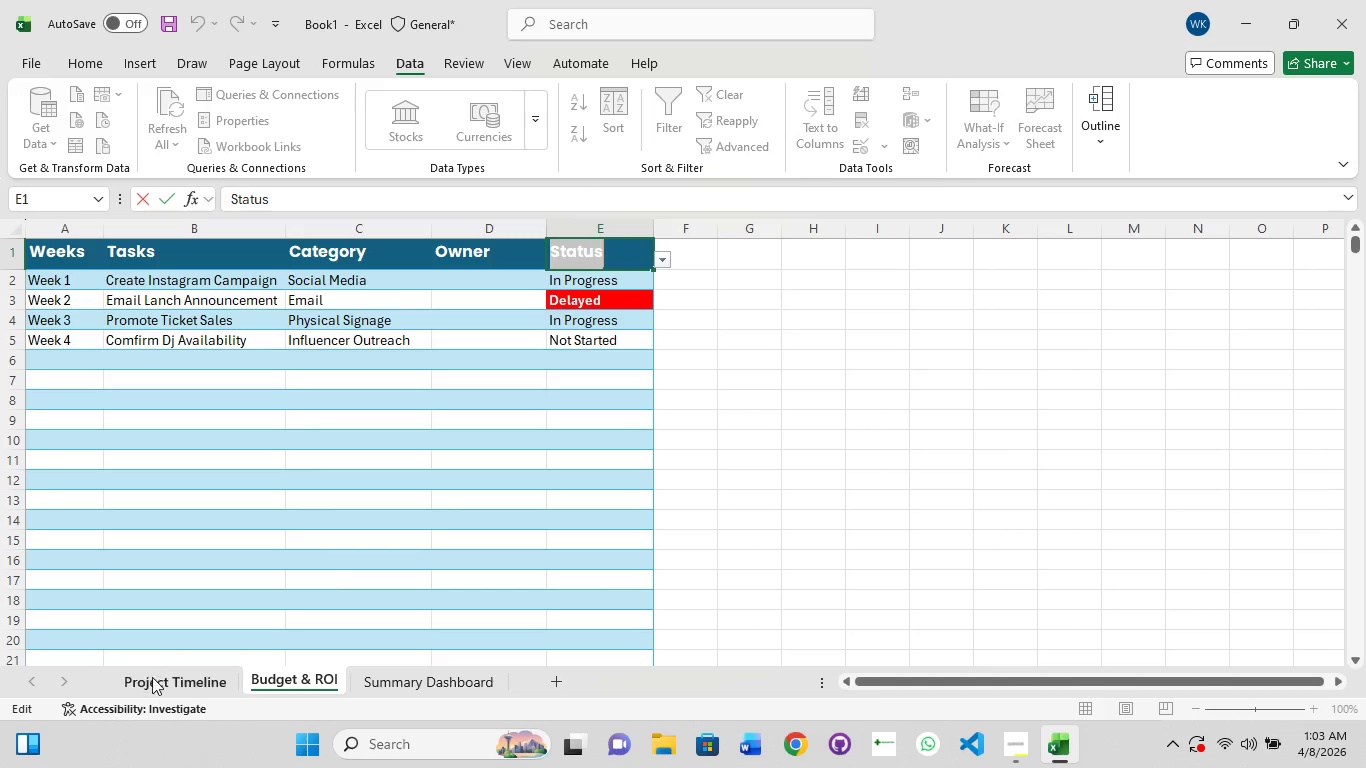 
left_click_drag(start_coordinate=[159, 681], to_coordinate=[190, 609])
 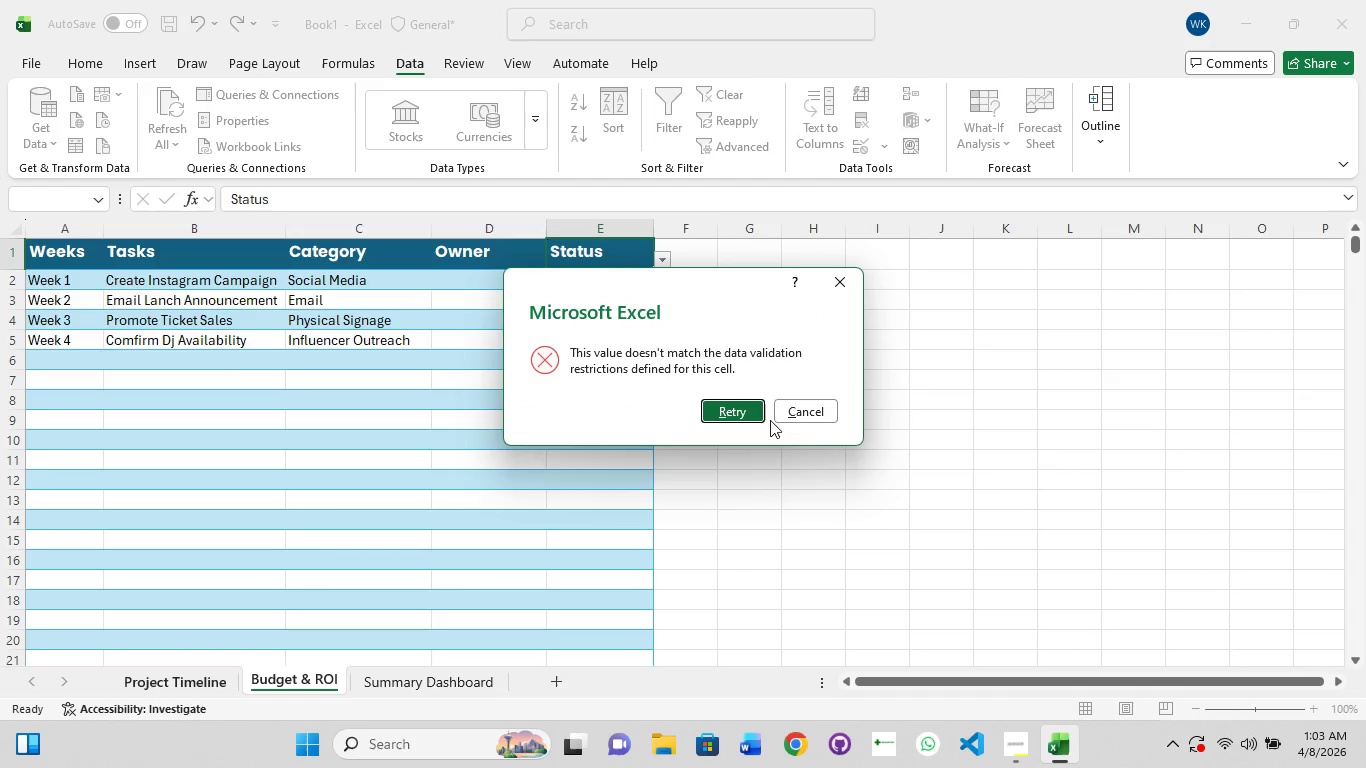 
left_click([811, 419])
 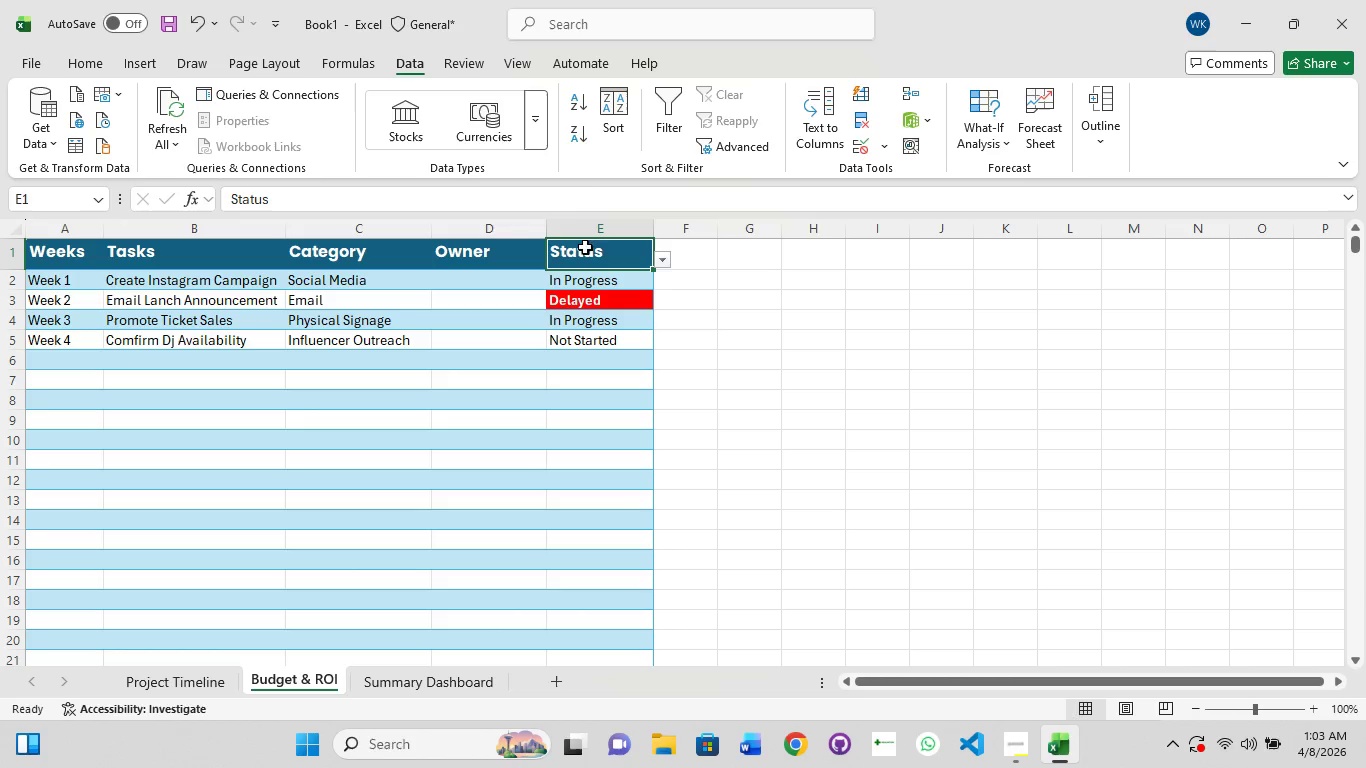 
double_click([592, 253])
 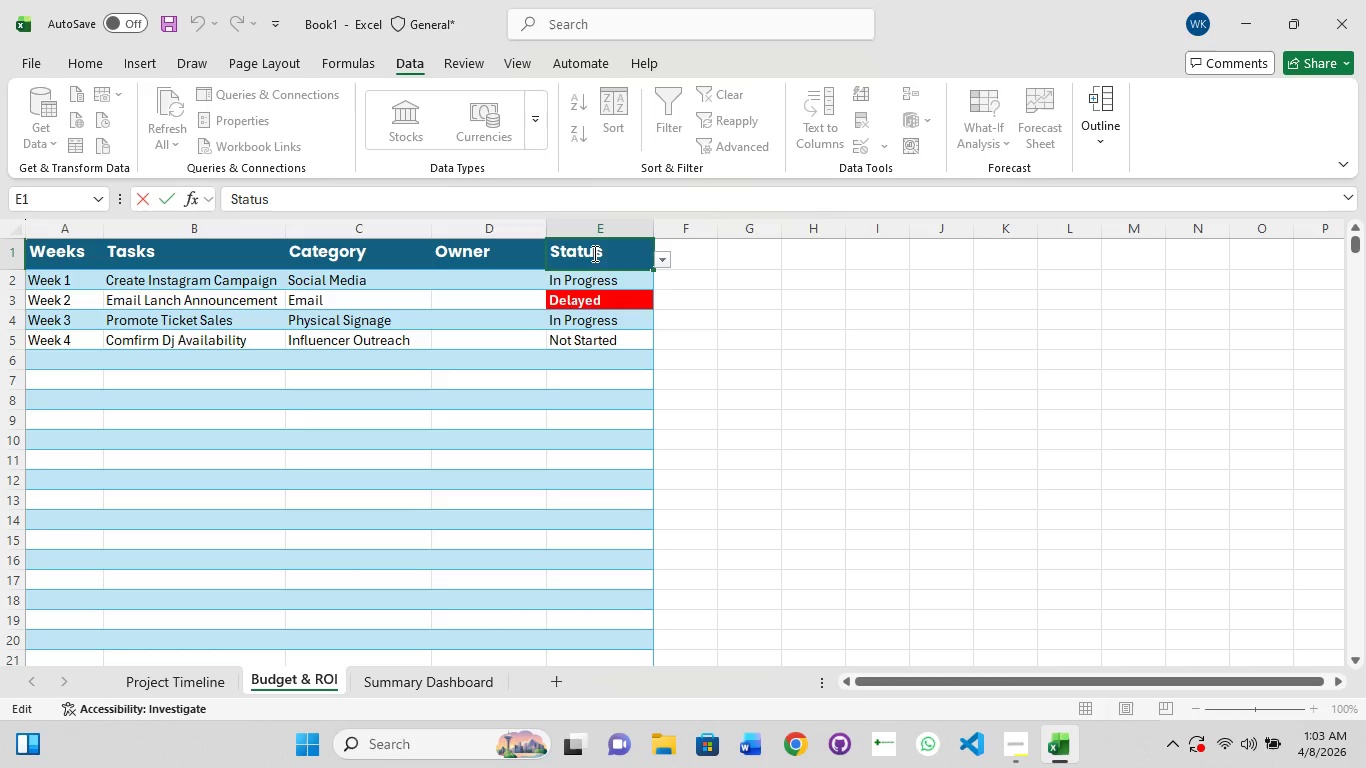 
hold_key(key=ControlLeft, duration=0.48)
 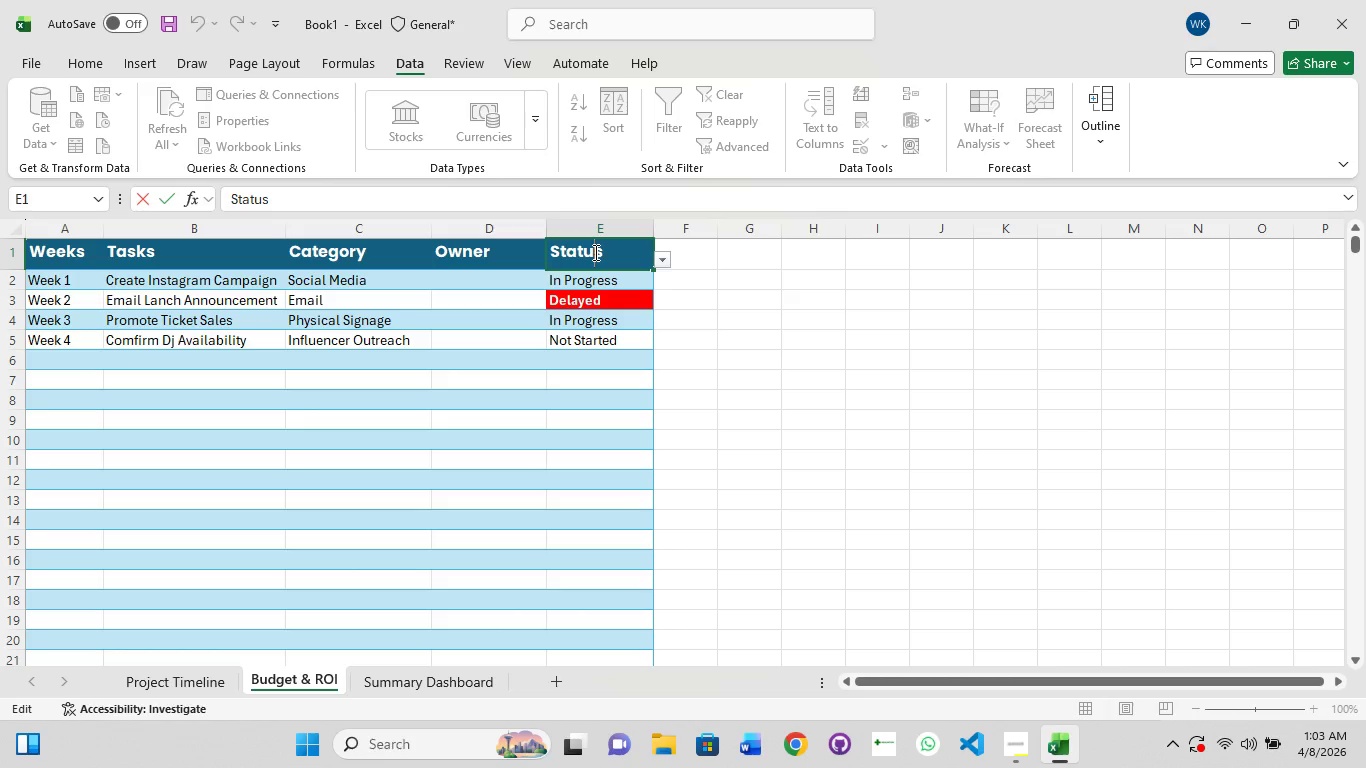 
key(Control+A)
 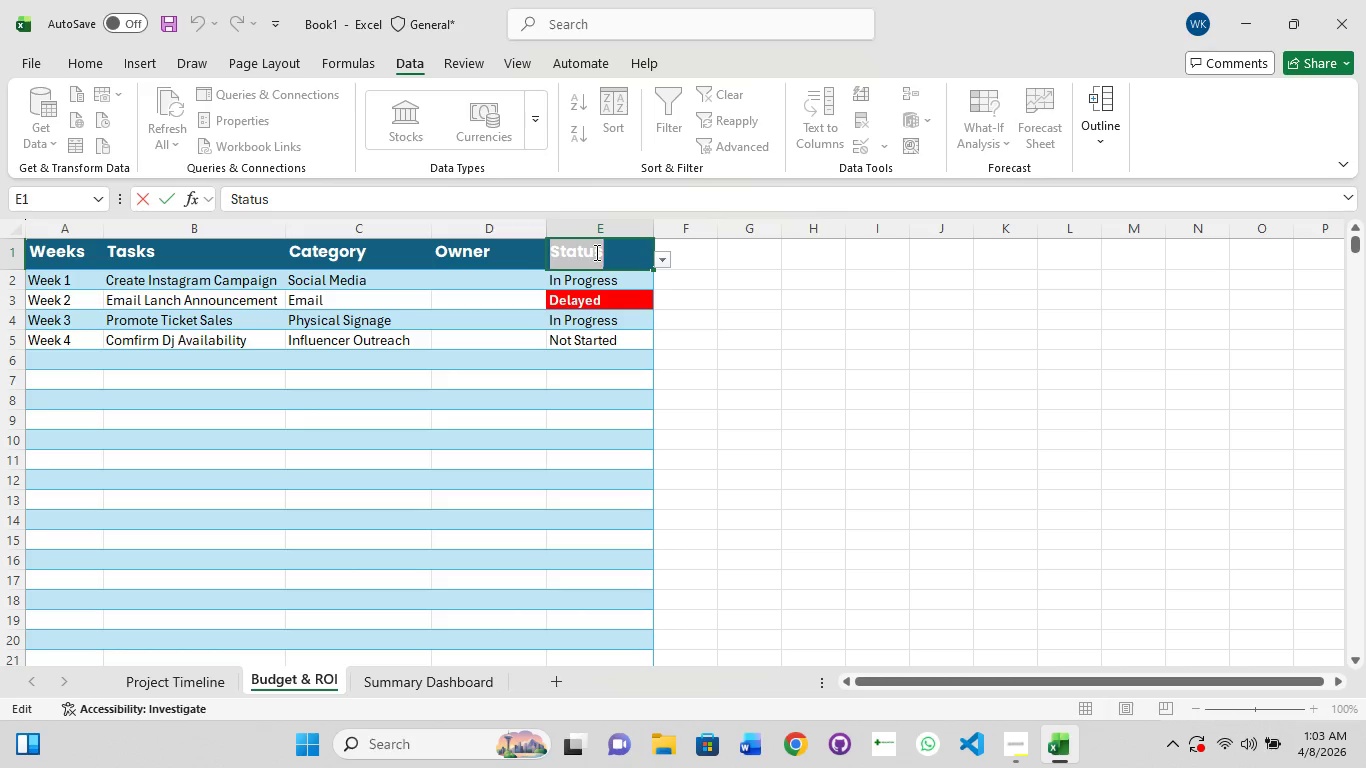 
key(Control+C)
 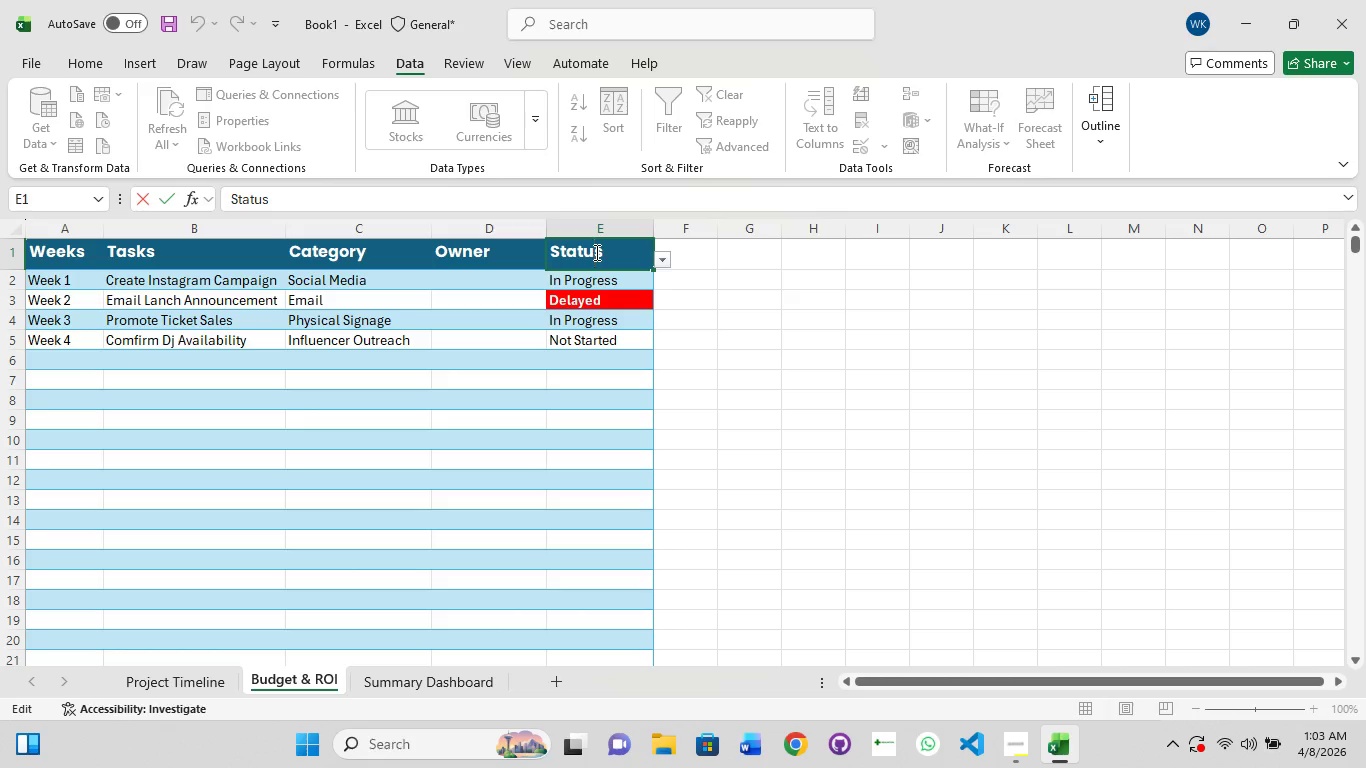 
left_click([595, 252])
 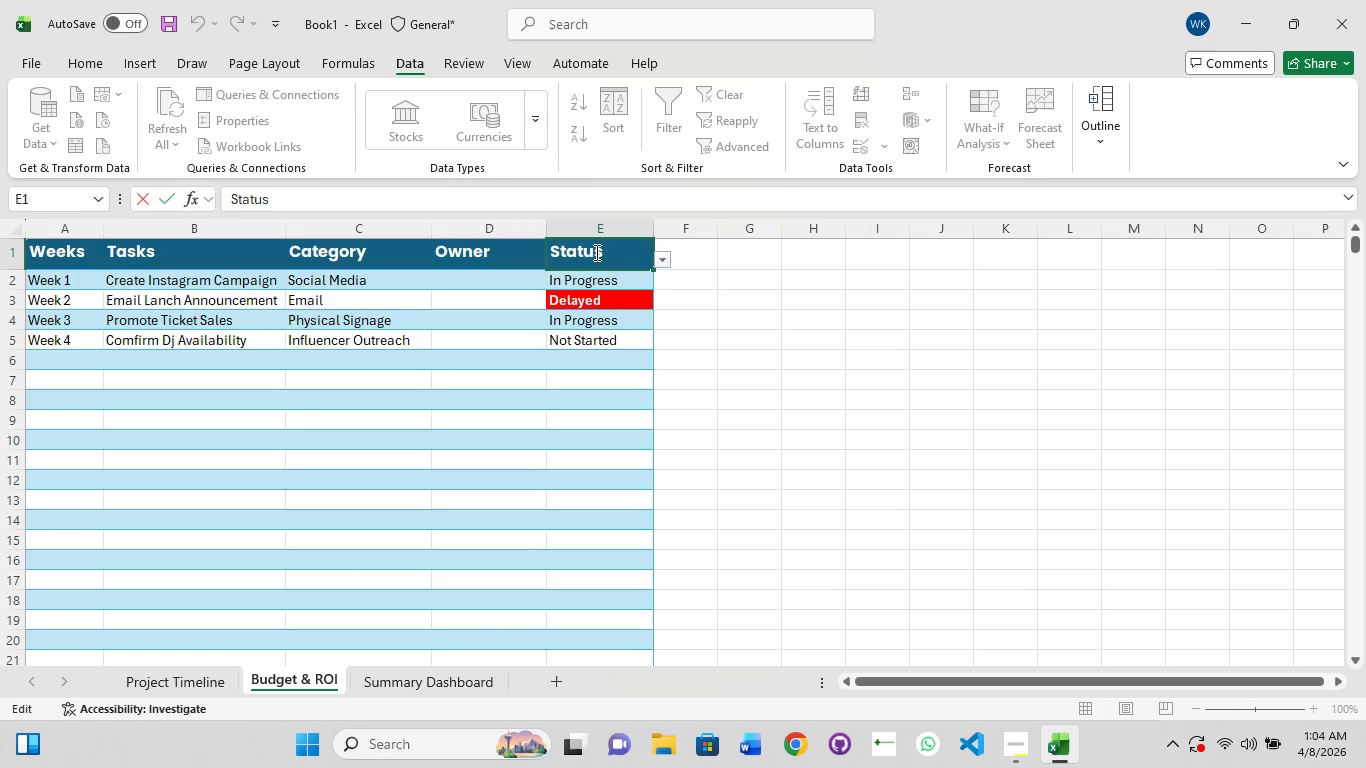 
key(Control+A)
 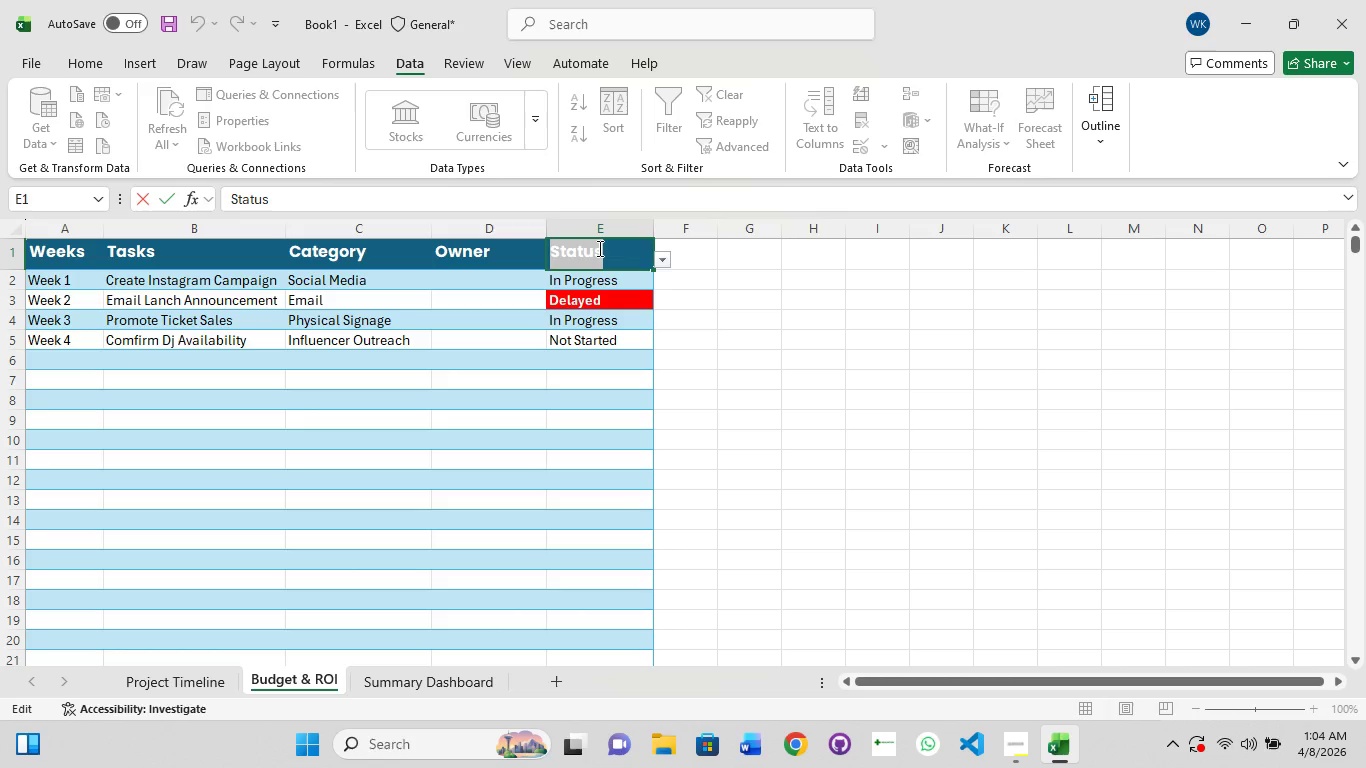 
key(Control+C)
 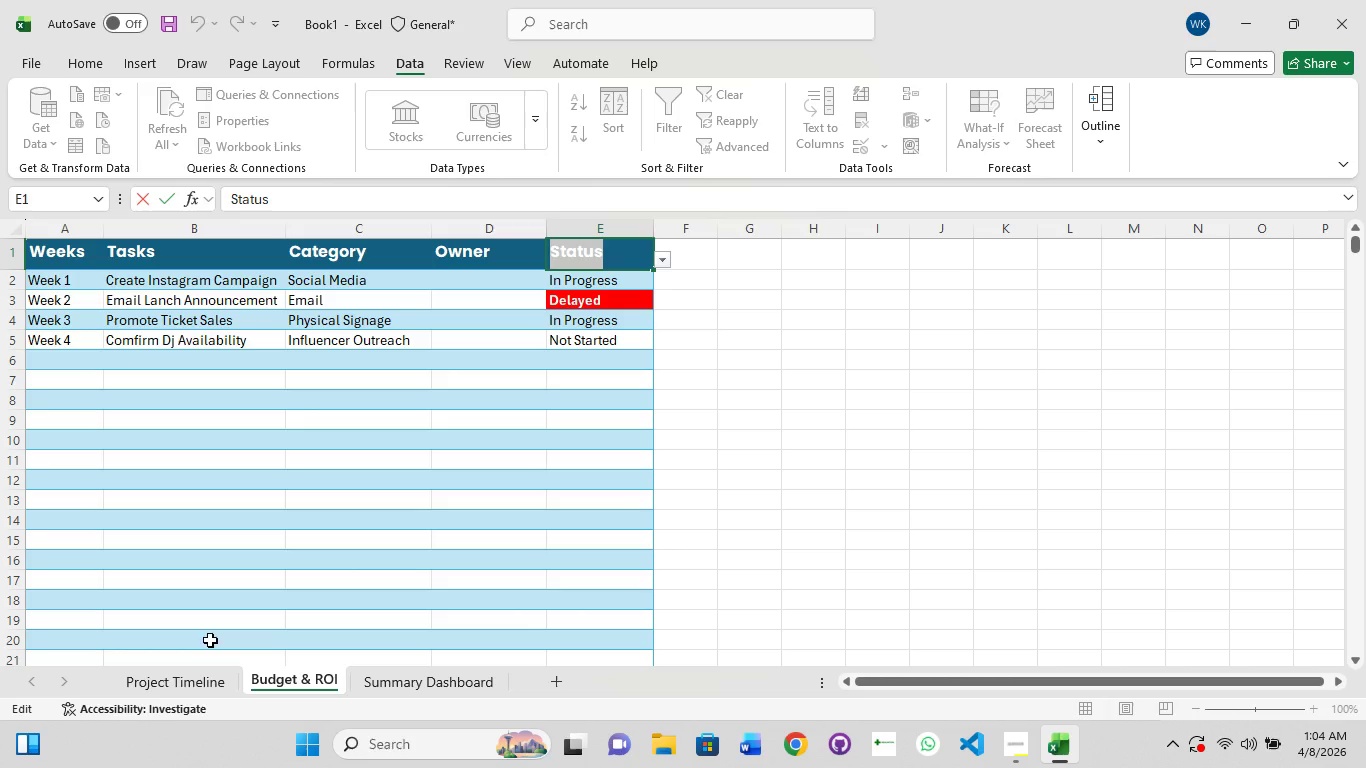 
left_click([174, 677])
 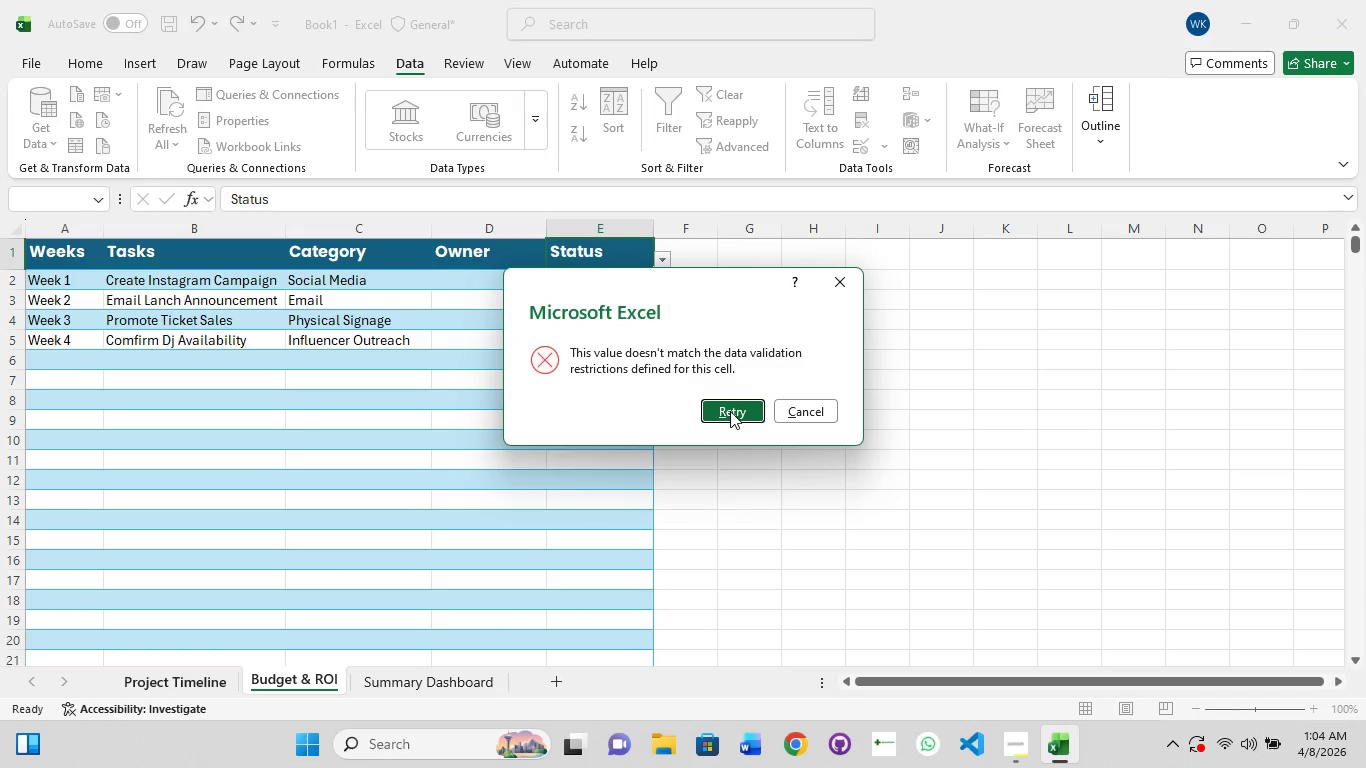 
left_click([777, 409])
 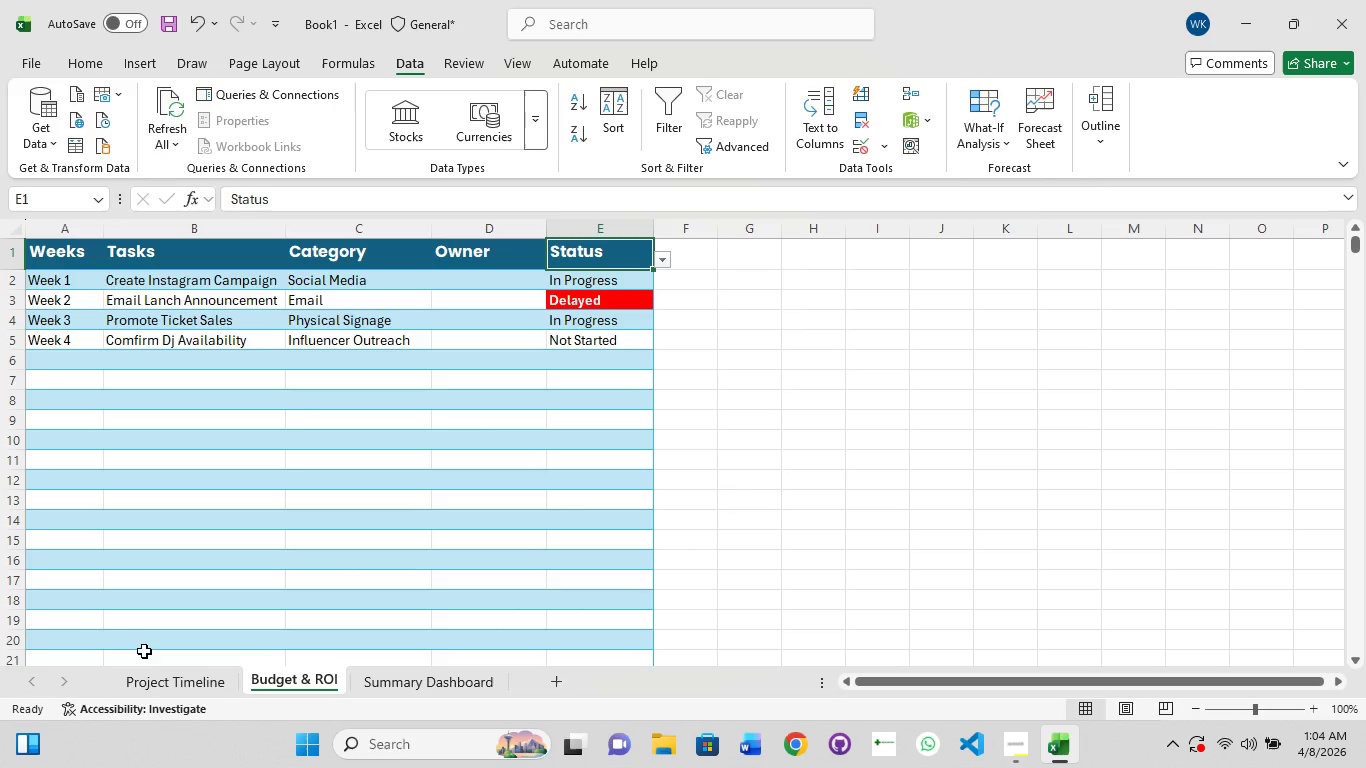 
left_click_drag(start_coordinate=[139, 682], to_coordinate=[180, 627])
 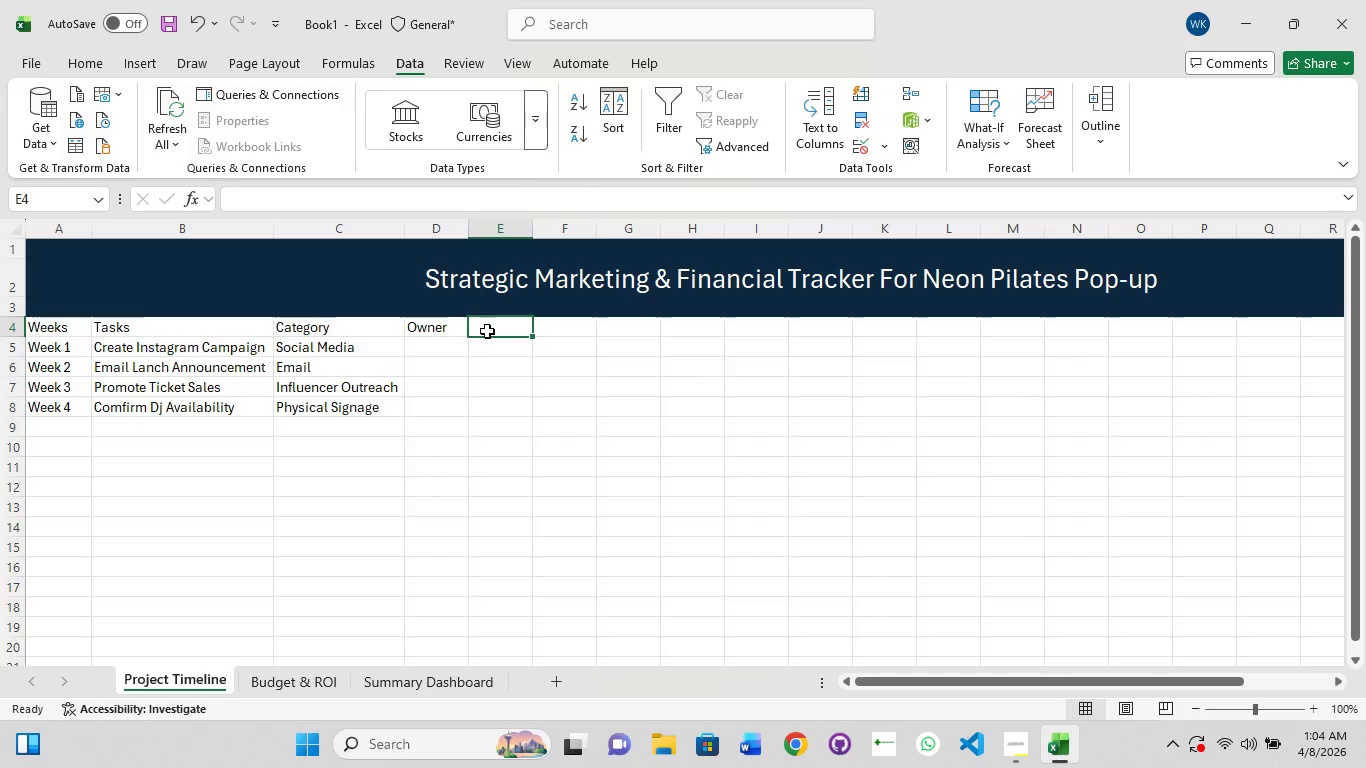 
triple_click([487, 331])
 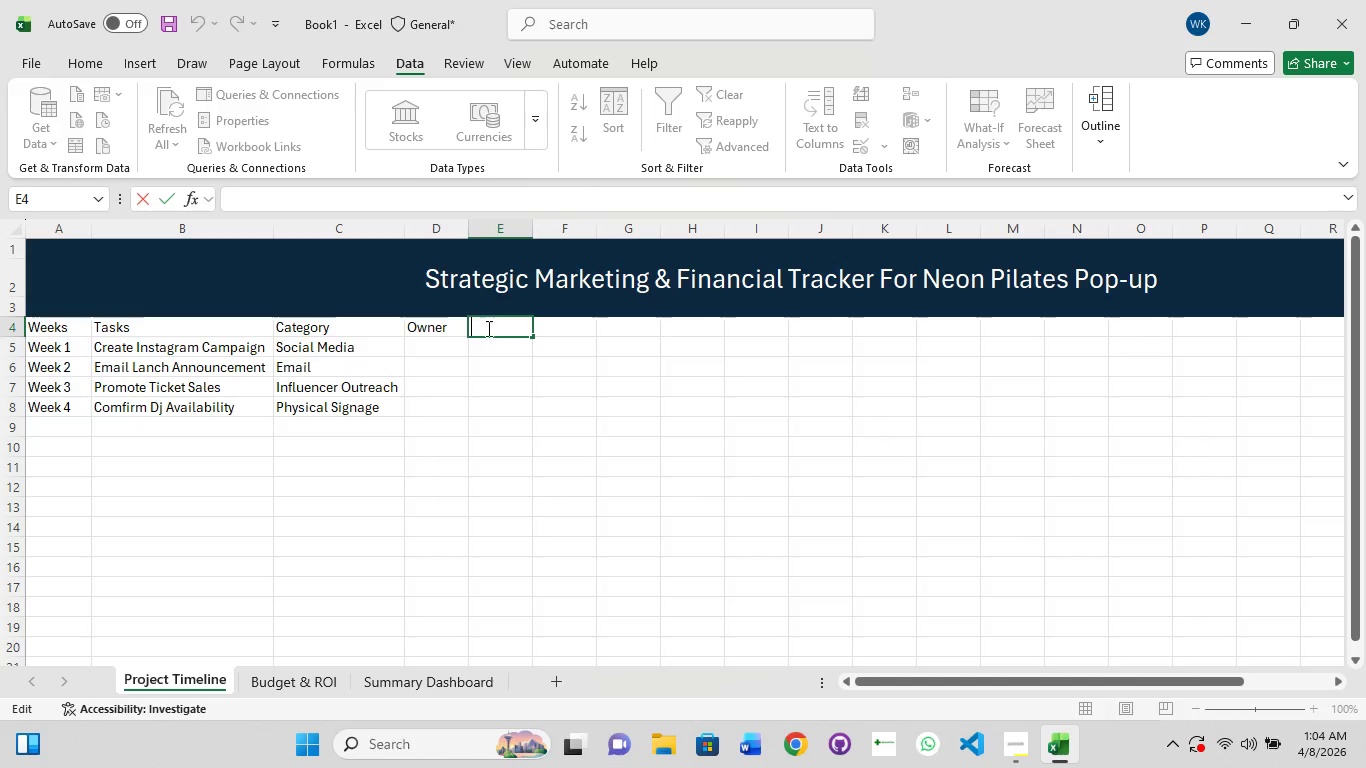 
key(Control+V)
 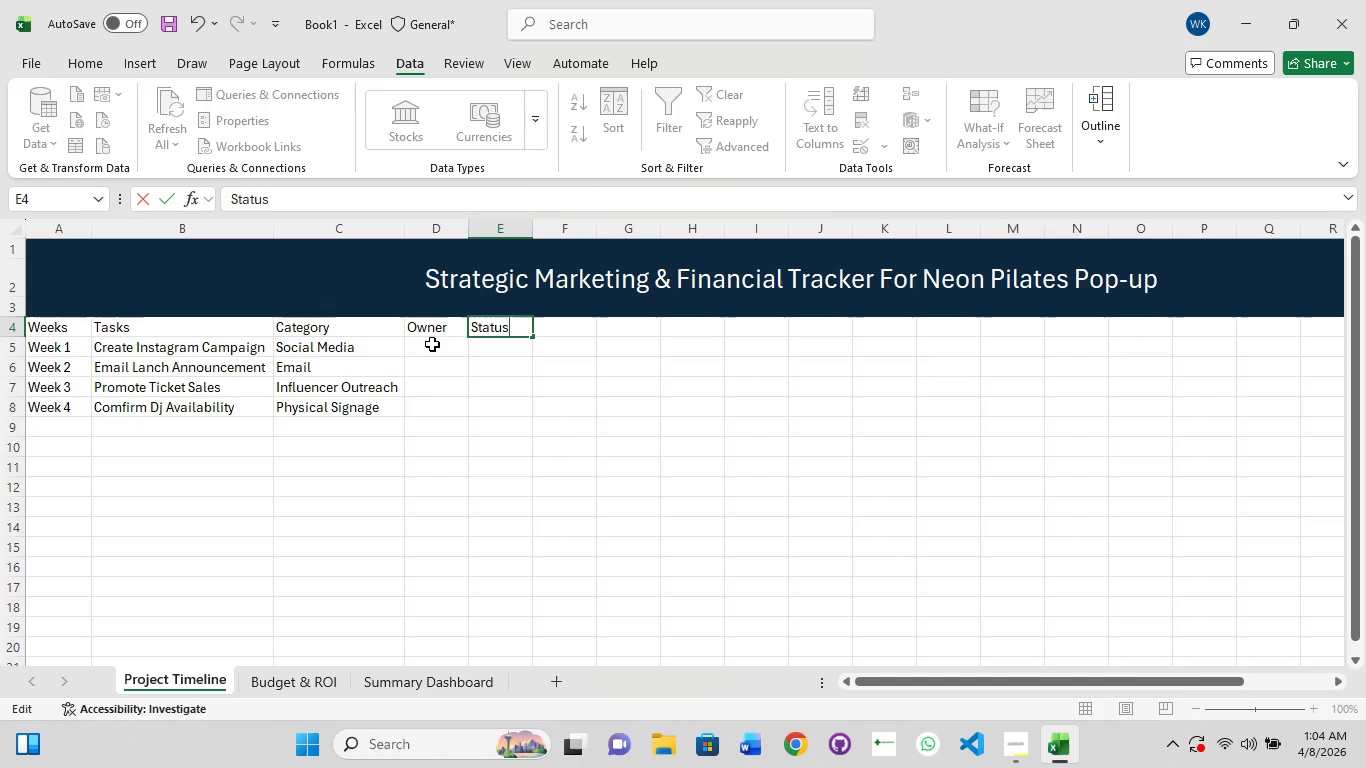 
left_click_drag(start_coordinate=[261, 675], to_coordinate=[273, 675])
 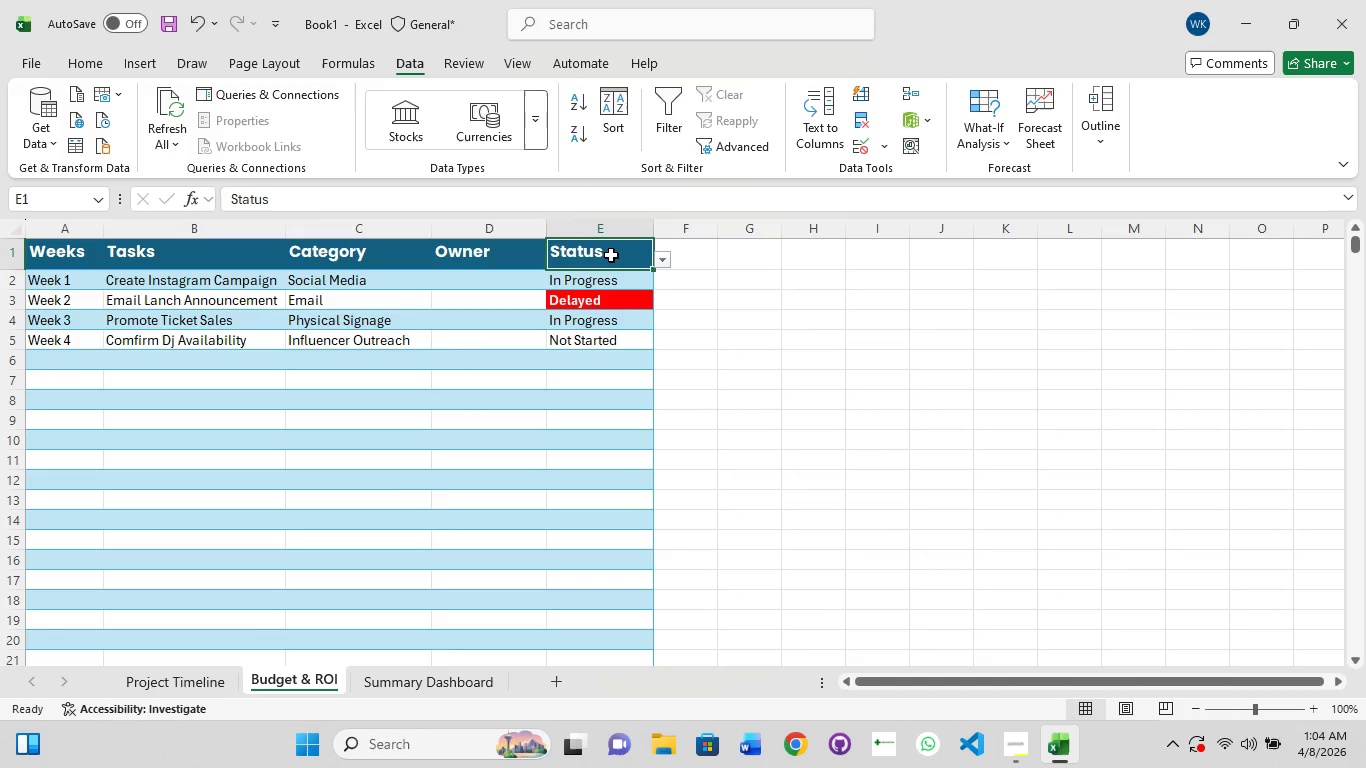 
left_click([611, 255])
 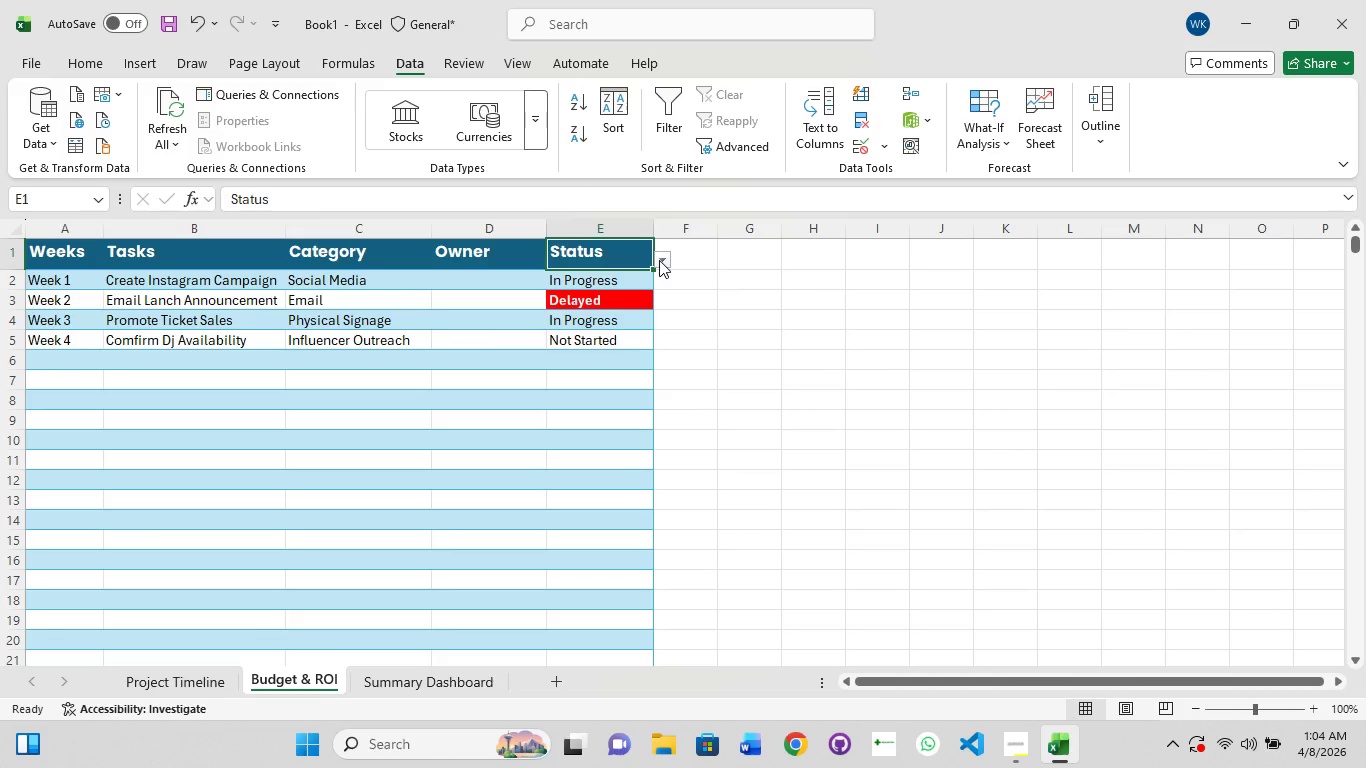 
left_click([659, 260])
 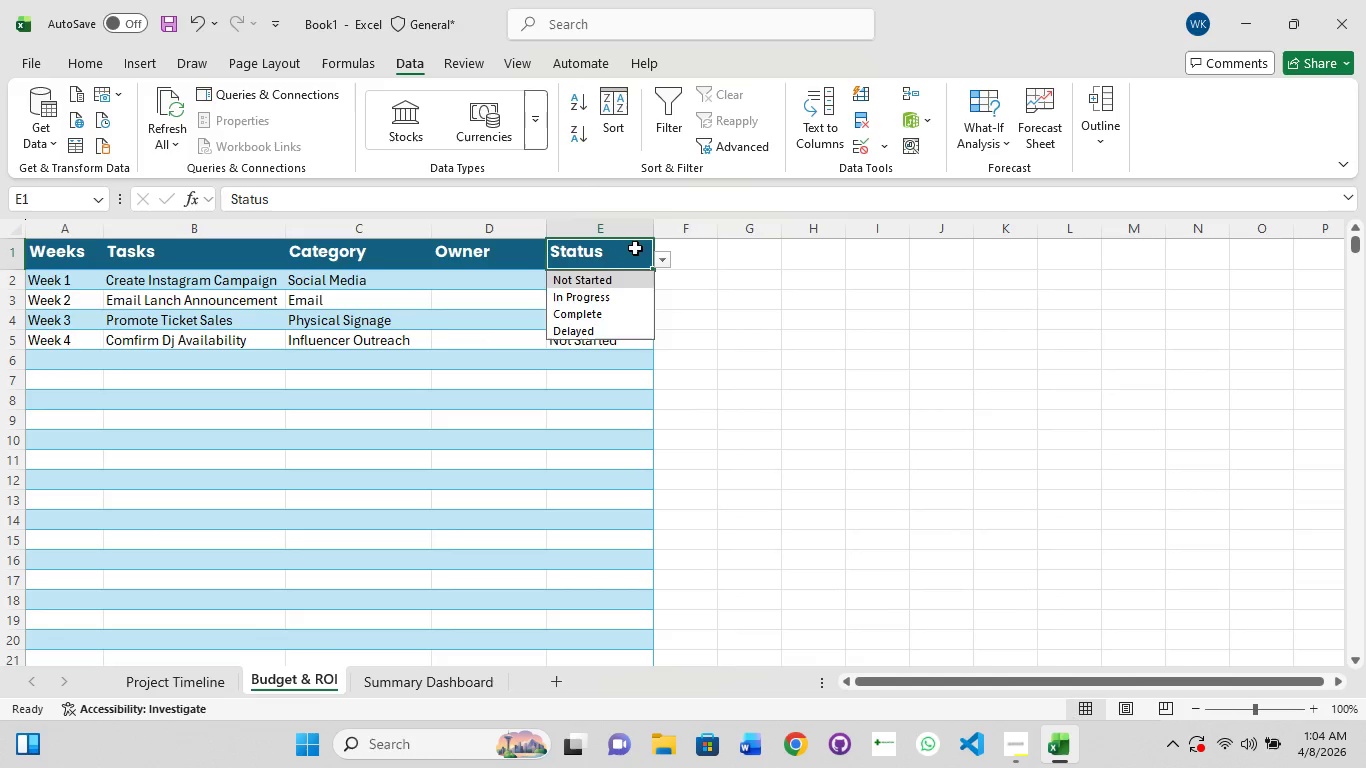 
left_click([629, 246])
 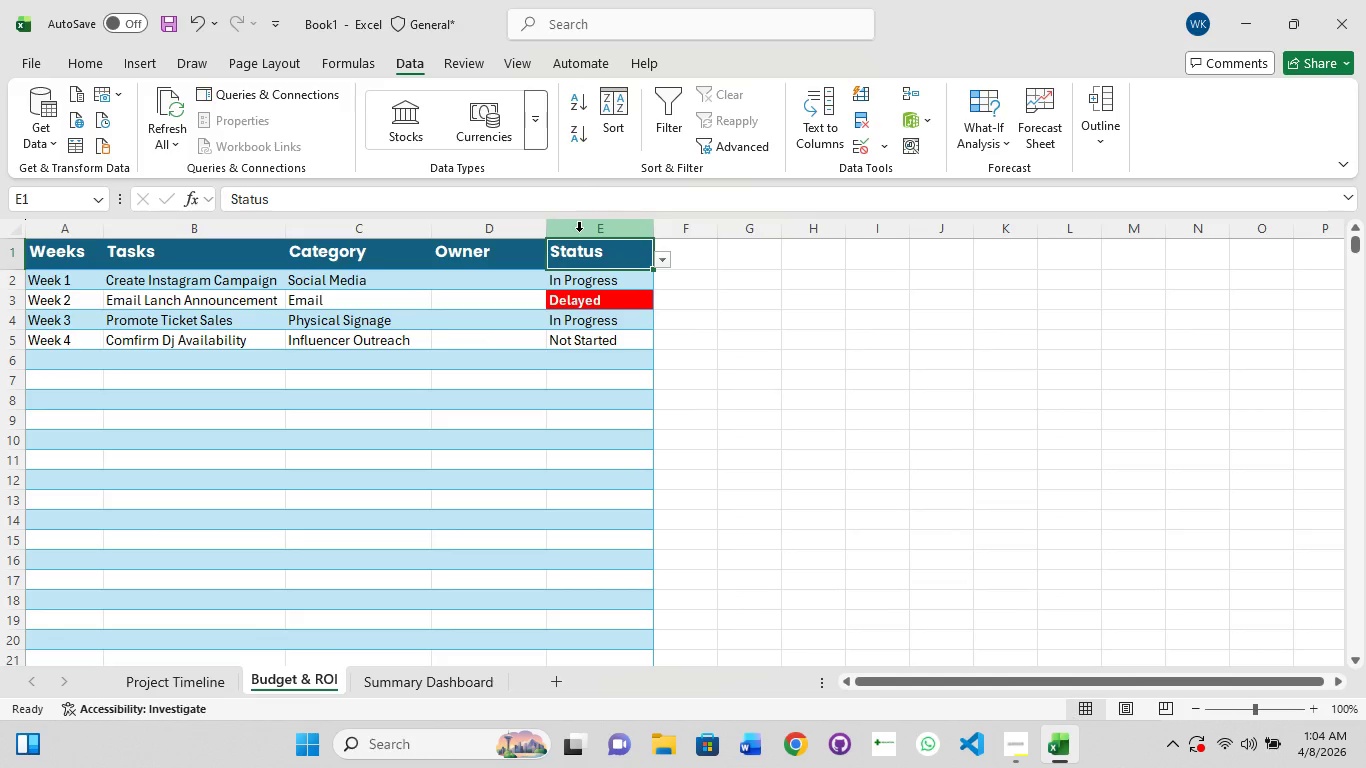 
double_click([579, 231])
 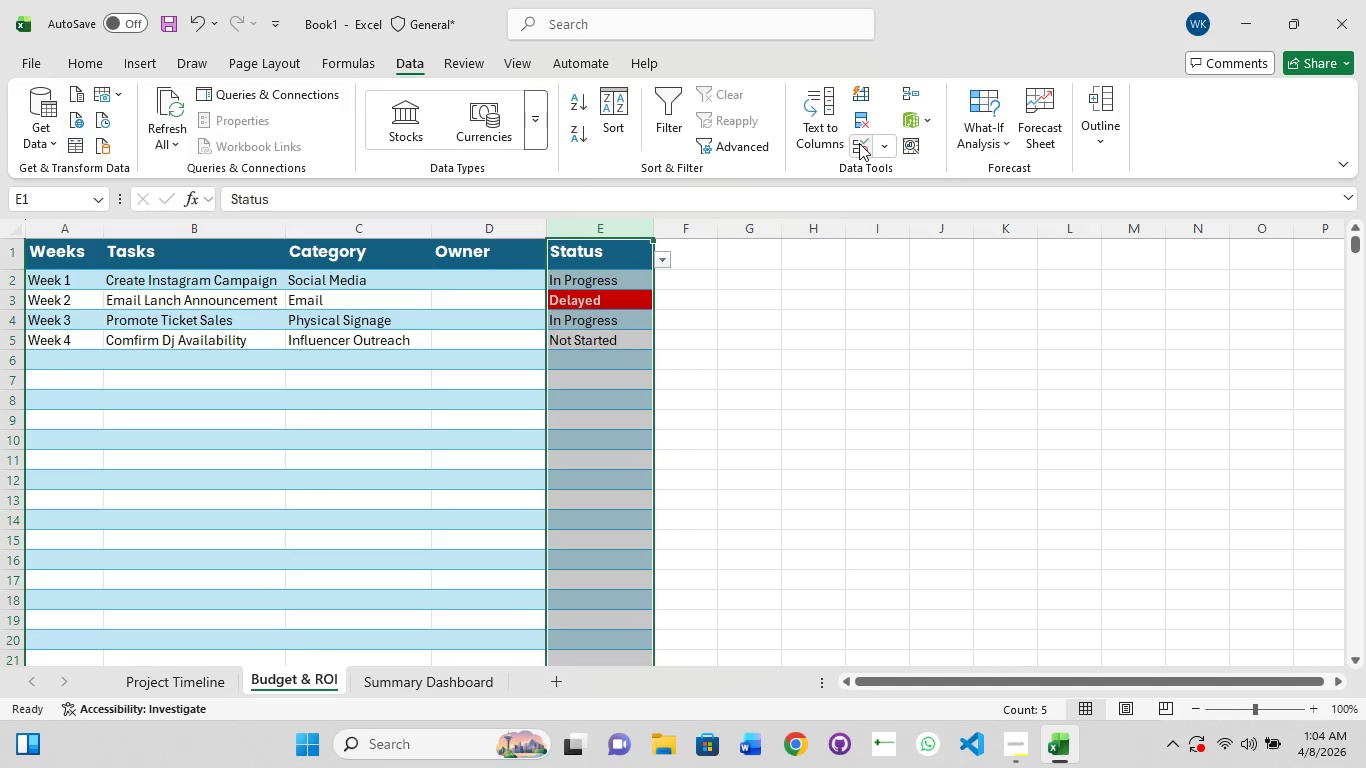 
left_click([879, 148])
 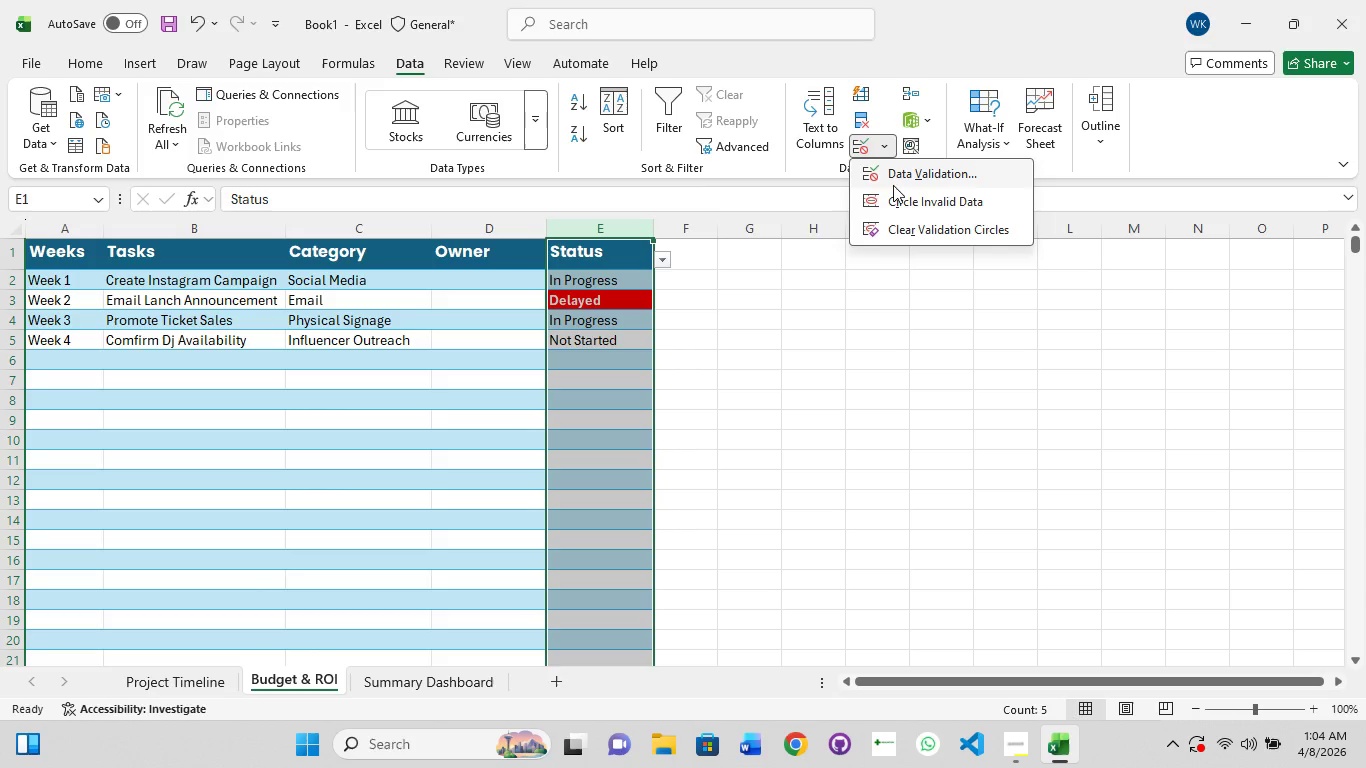 
left_click([893, 185])
 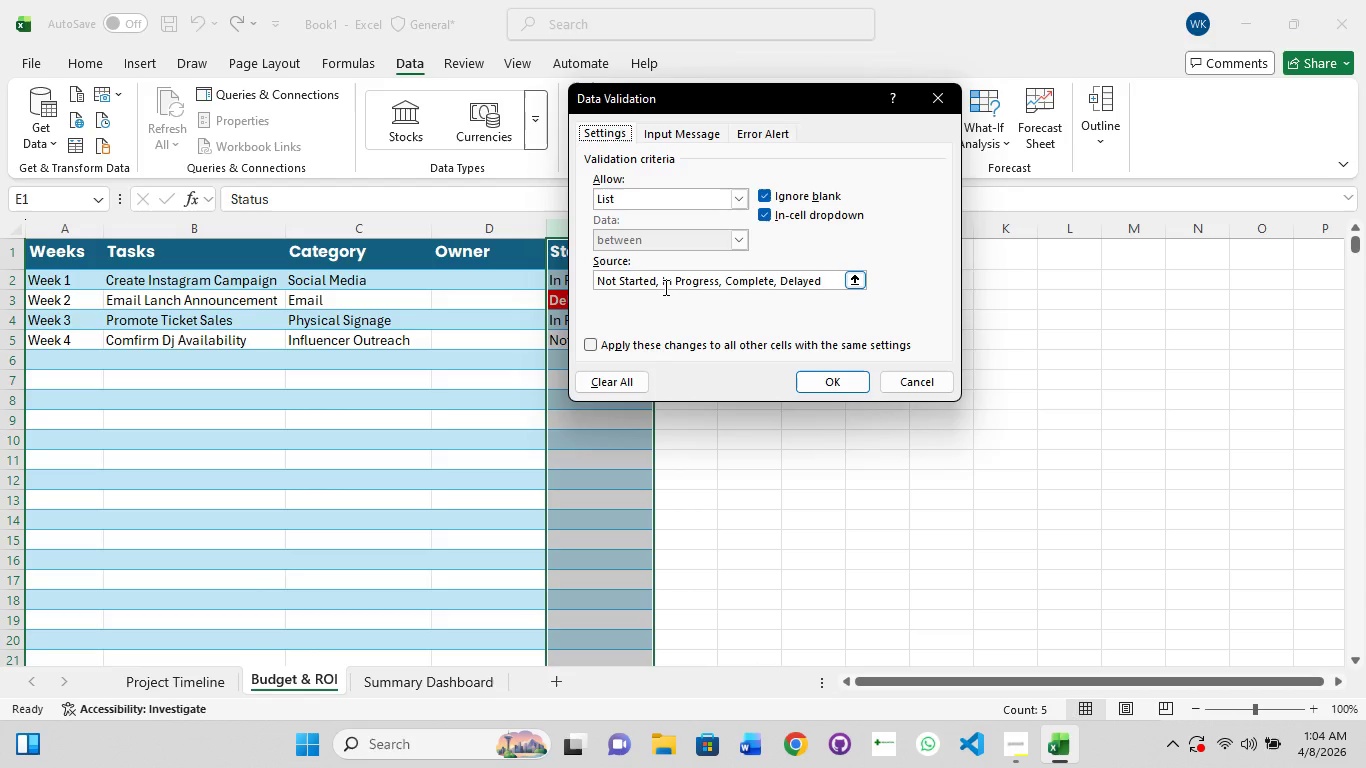 
left_click([664, 287])
 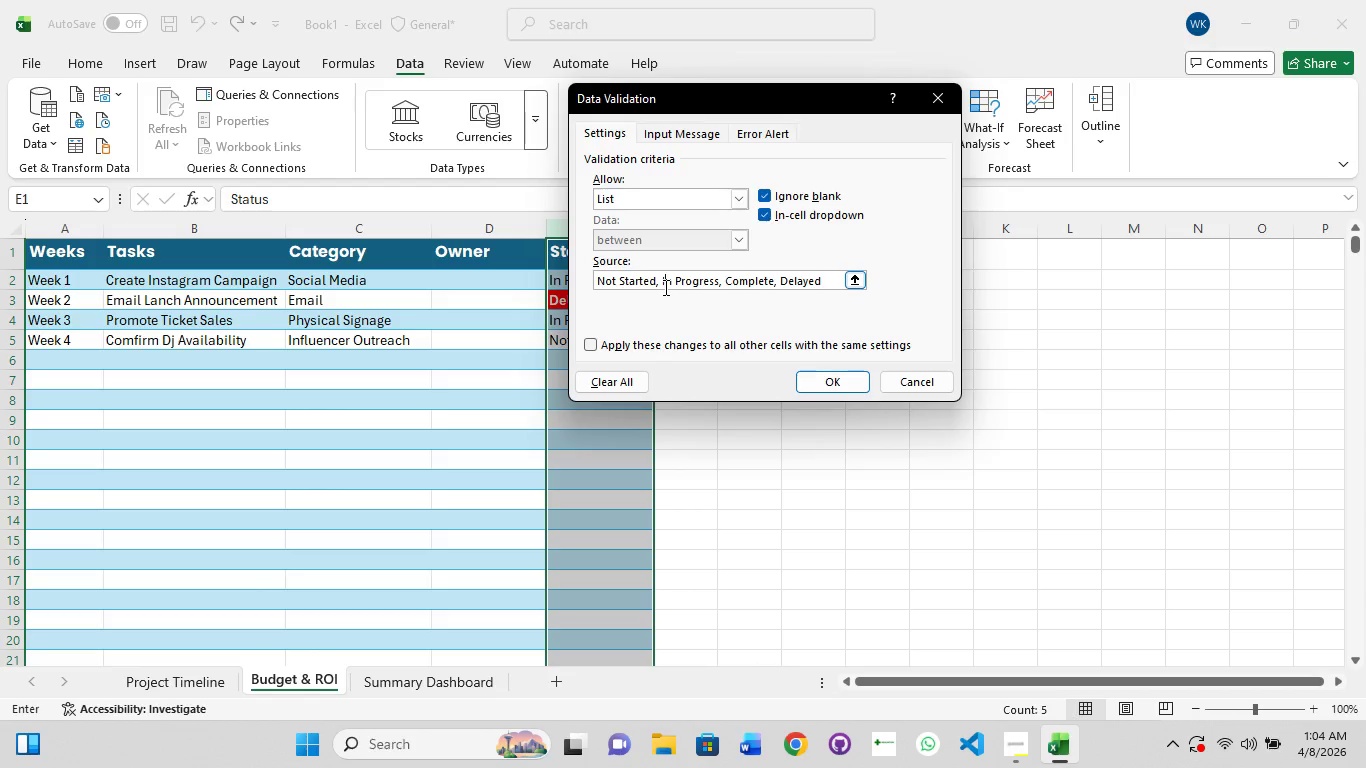 
hold_key(key=ControlLeft, duration=0.59)
 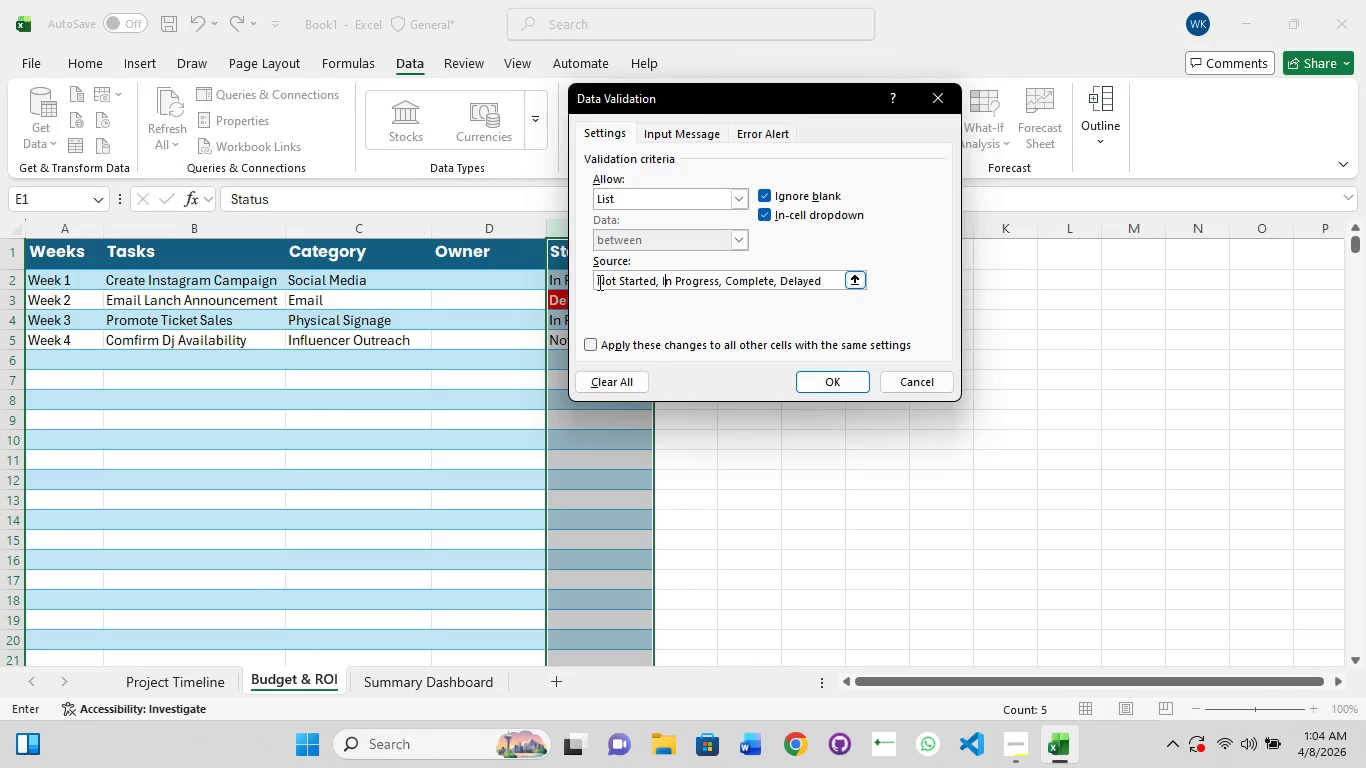 
left_click_drag(start_coordinate=[599, 282], to_coordinate=[815, 290])
 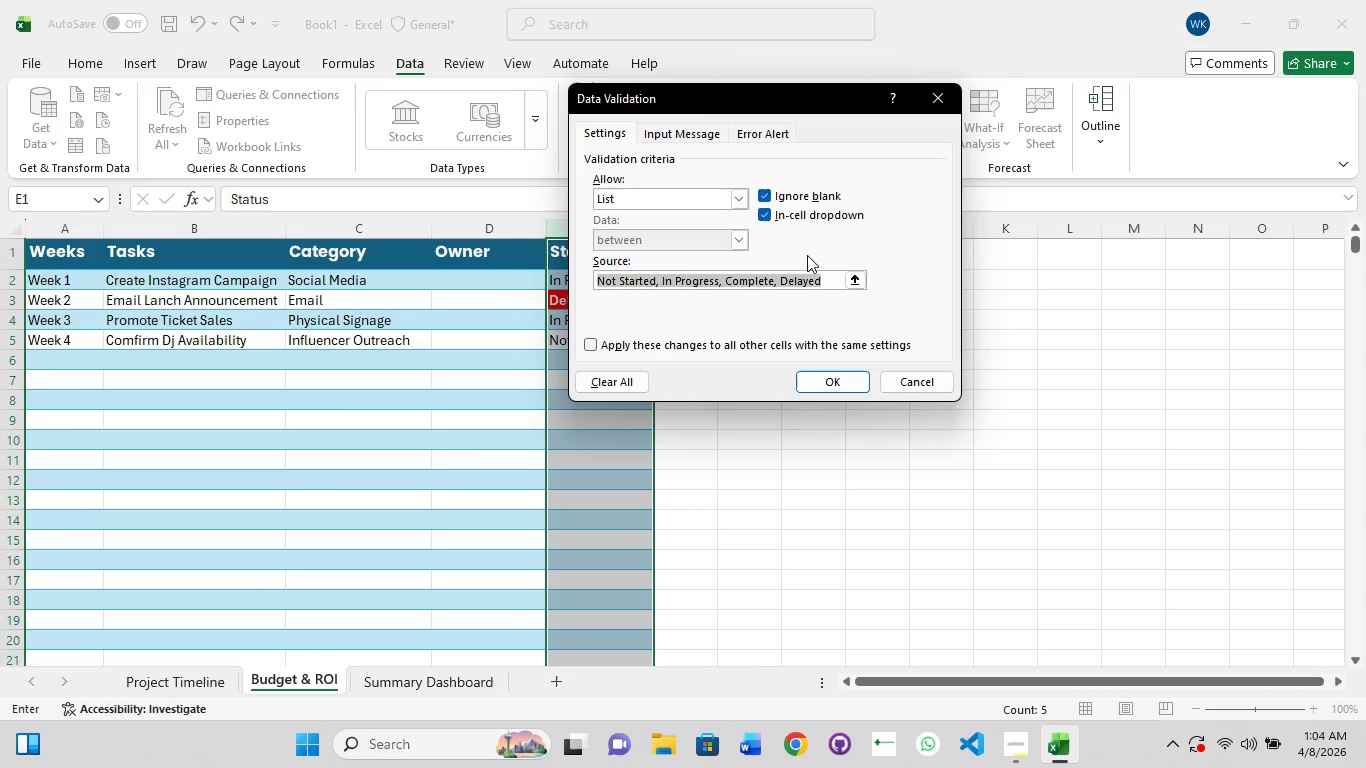 
key(Control+C)
 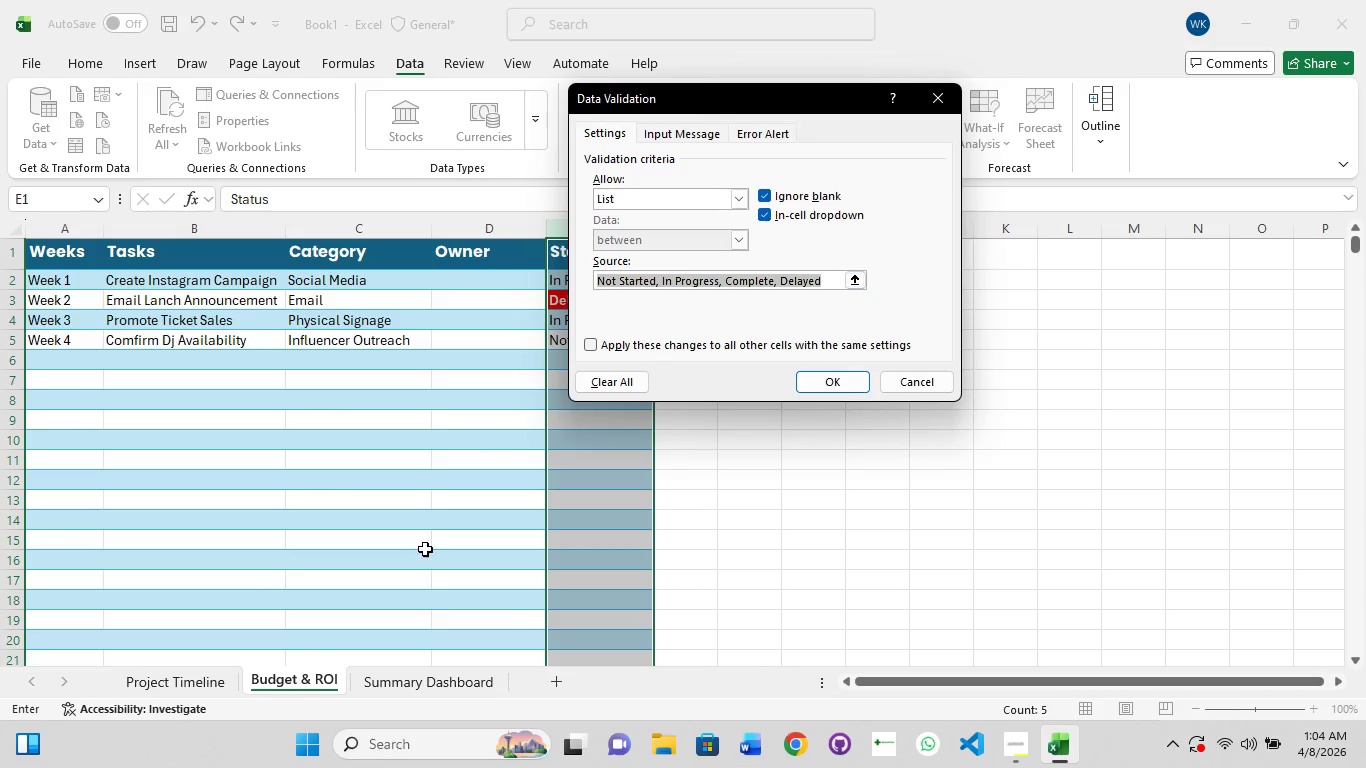 
left_click([425, 549])
 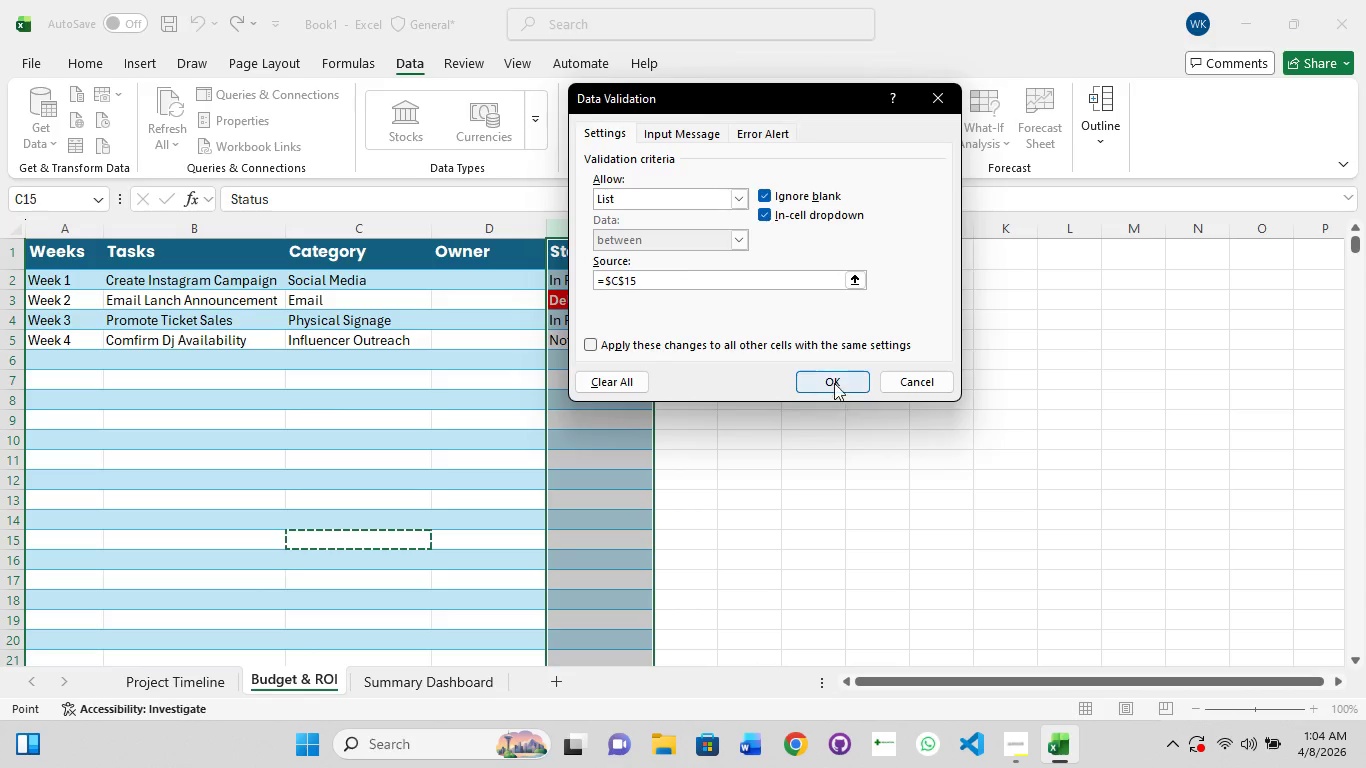 
left_click([835, 365])
 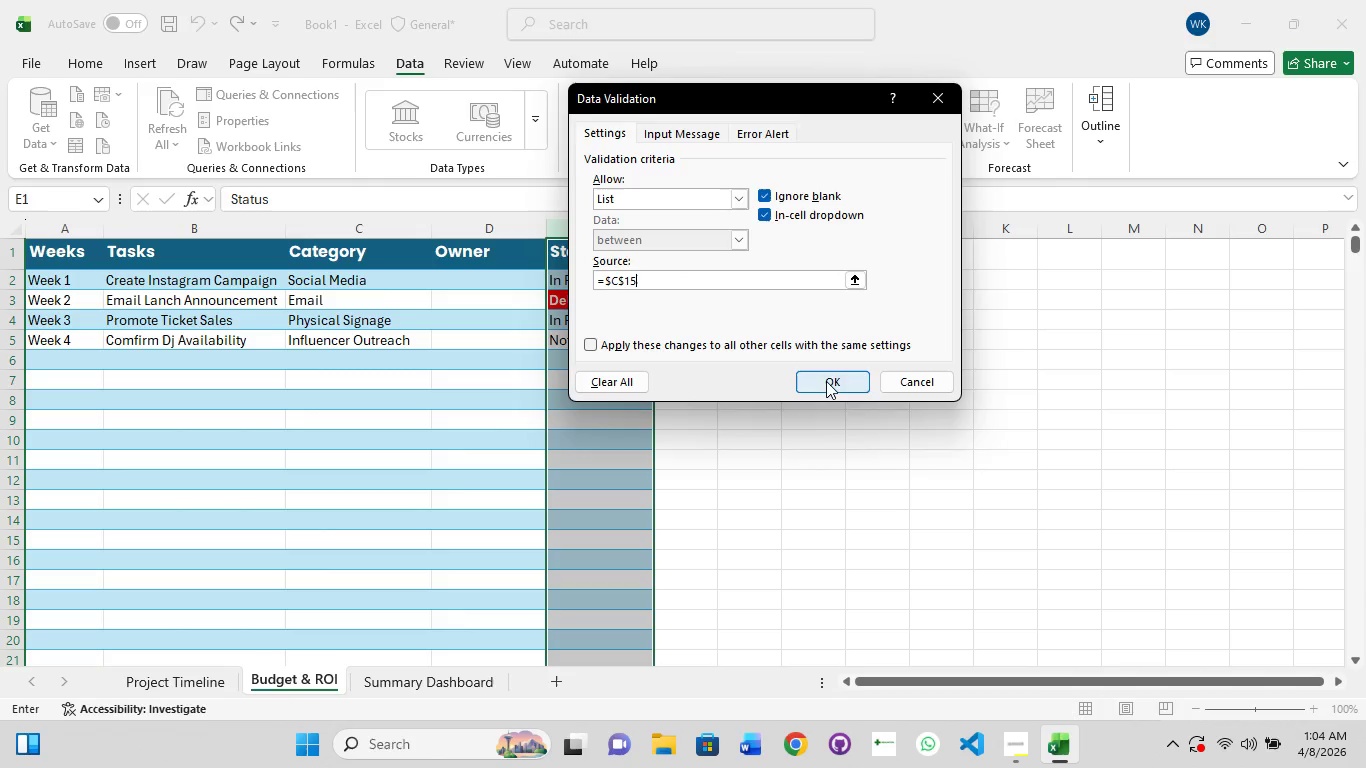 
left_click([826, 381])
 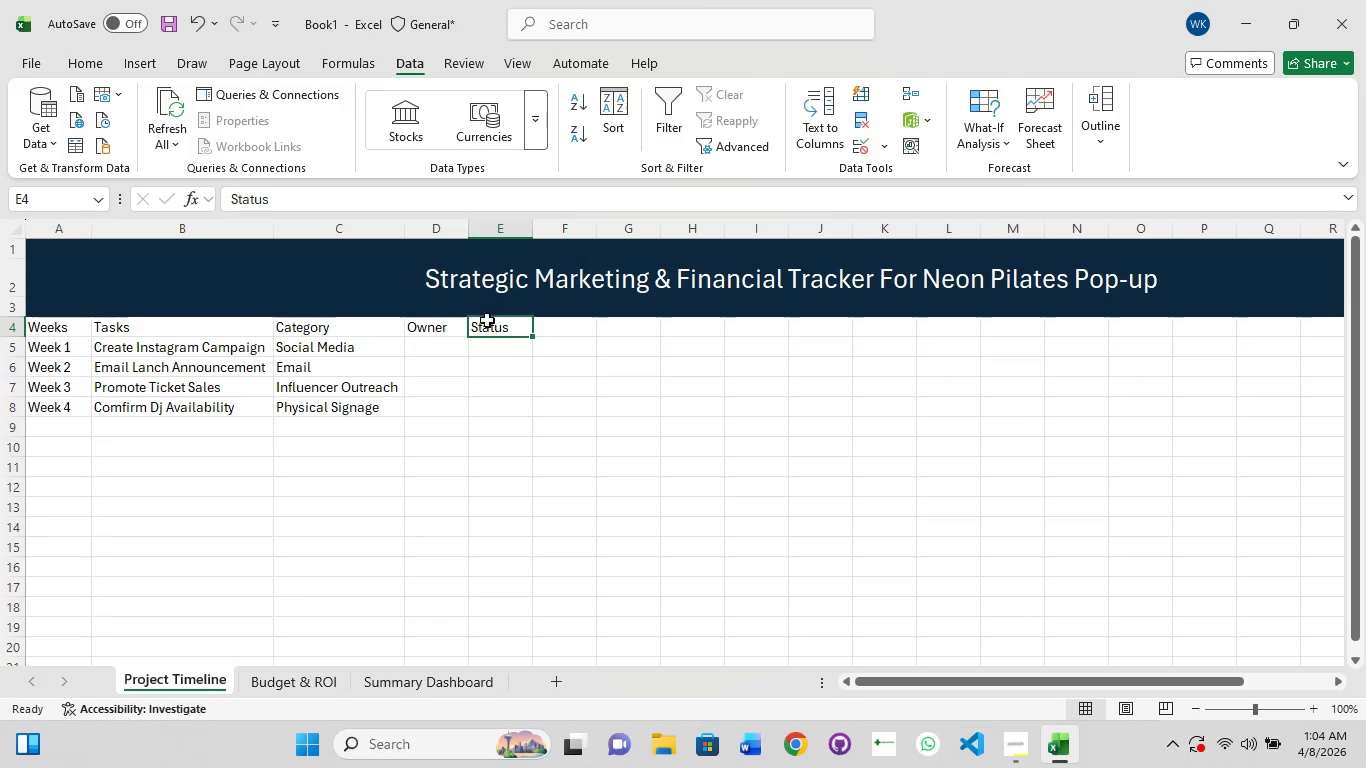 
left_click([510, 229])
 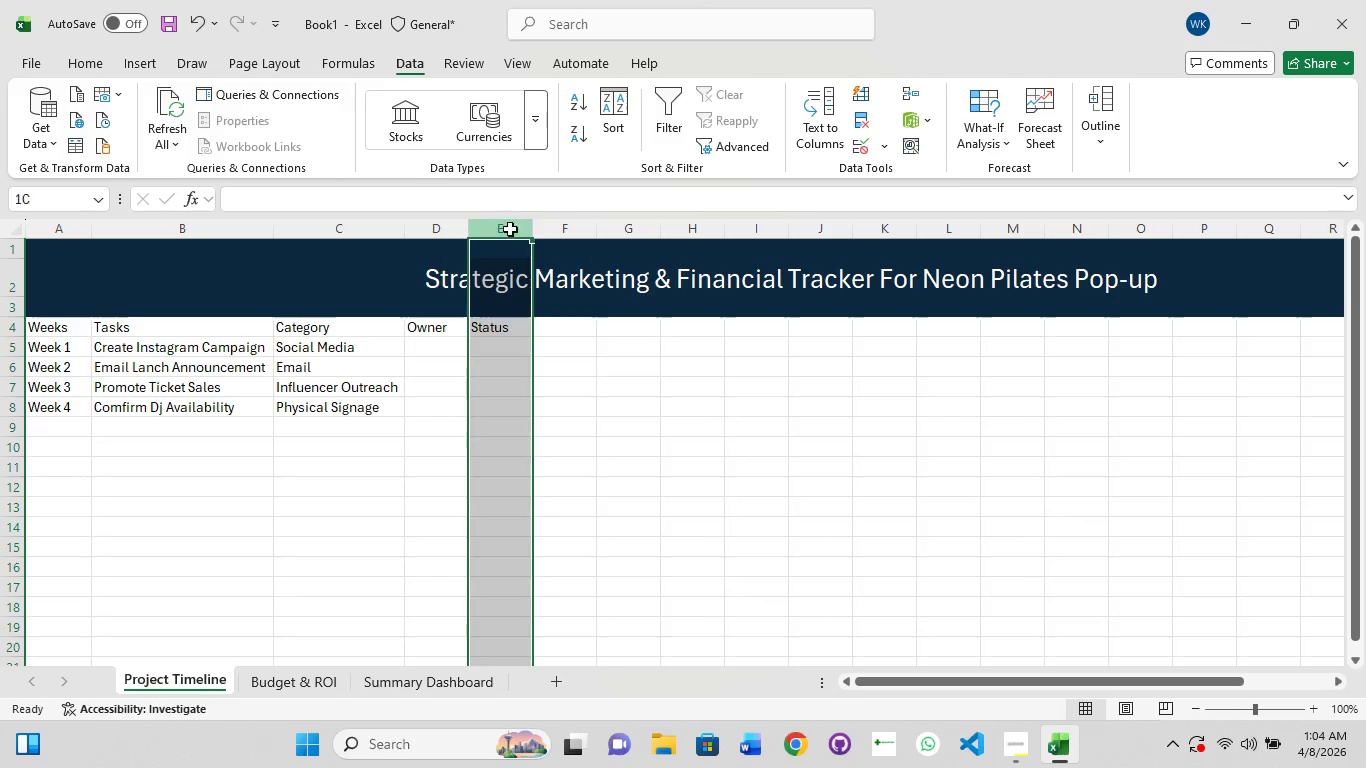 
left_click([510, 229])
 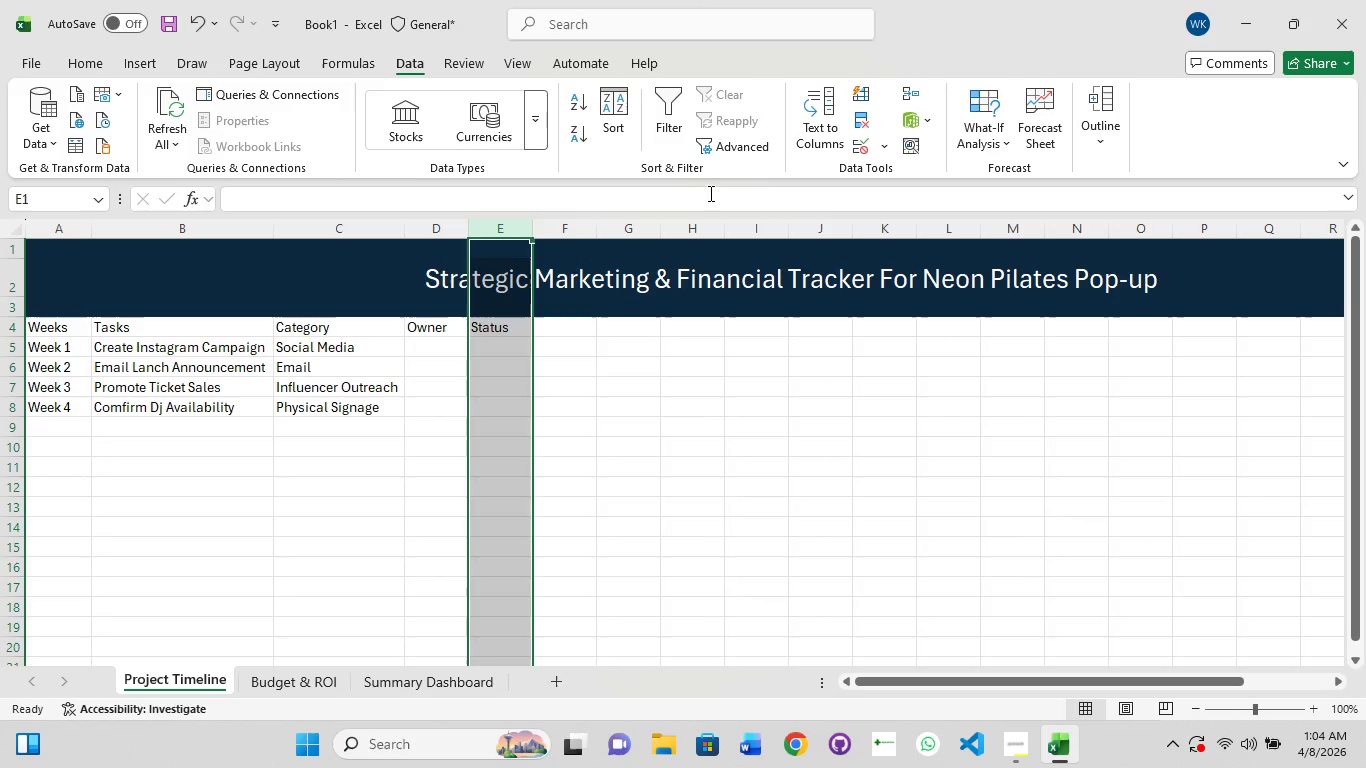 
left_click([860, 129])
 